 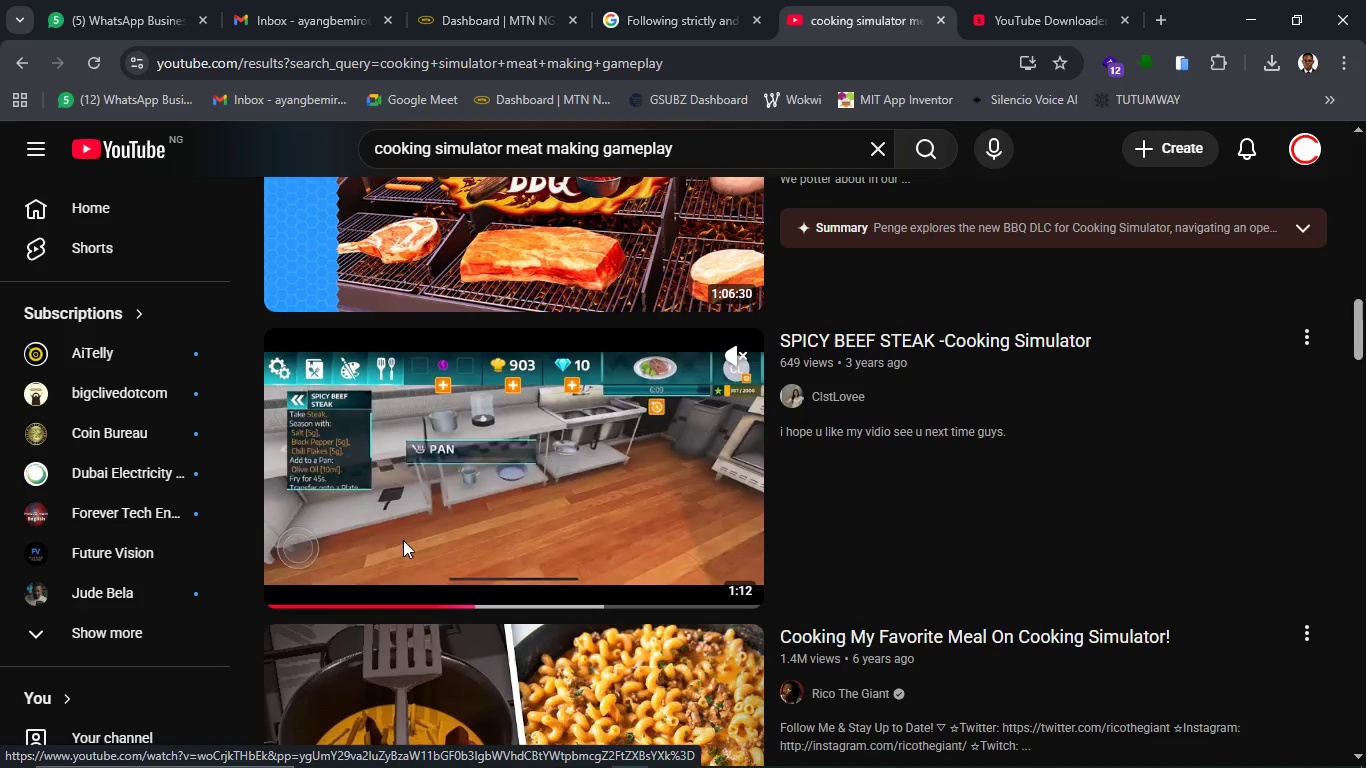 
left_click([1312, 339])
 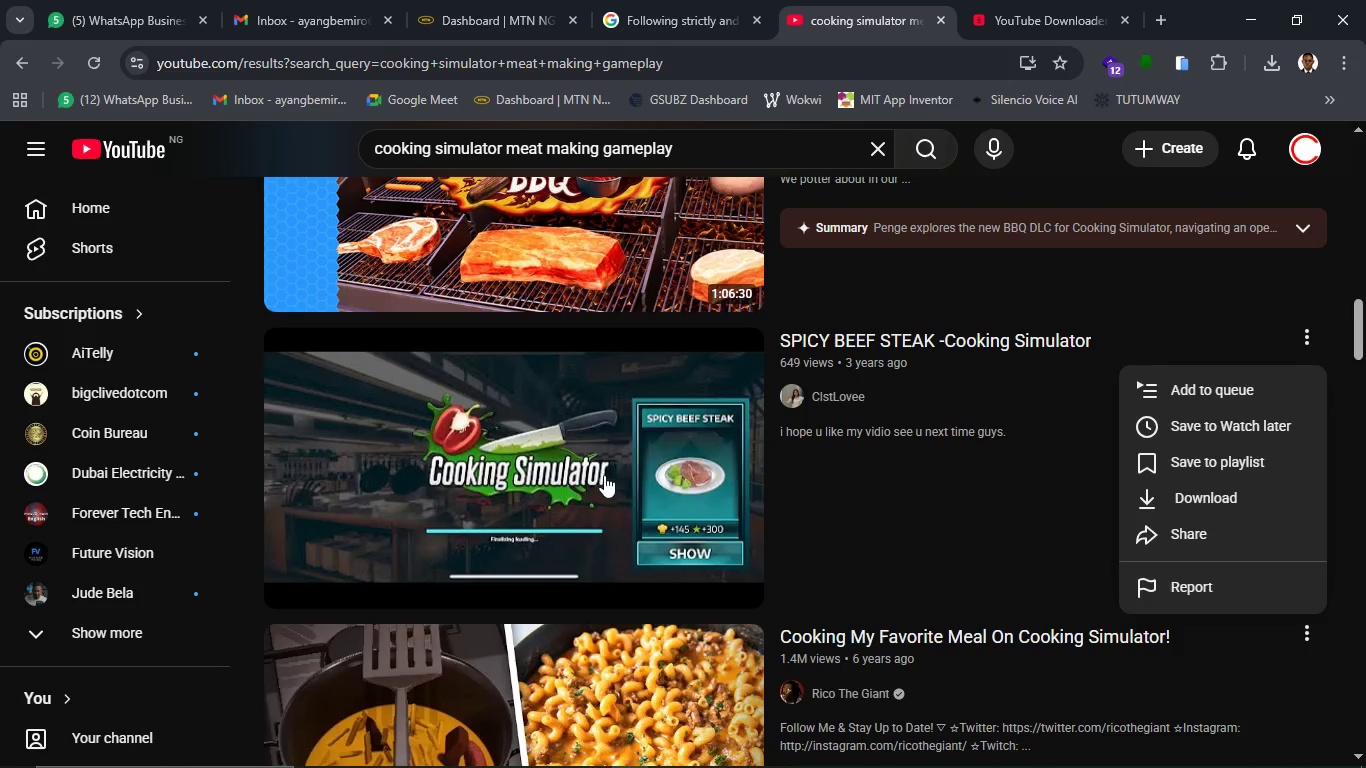 
left_click([1180, 532])
 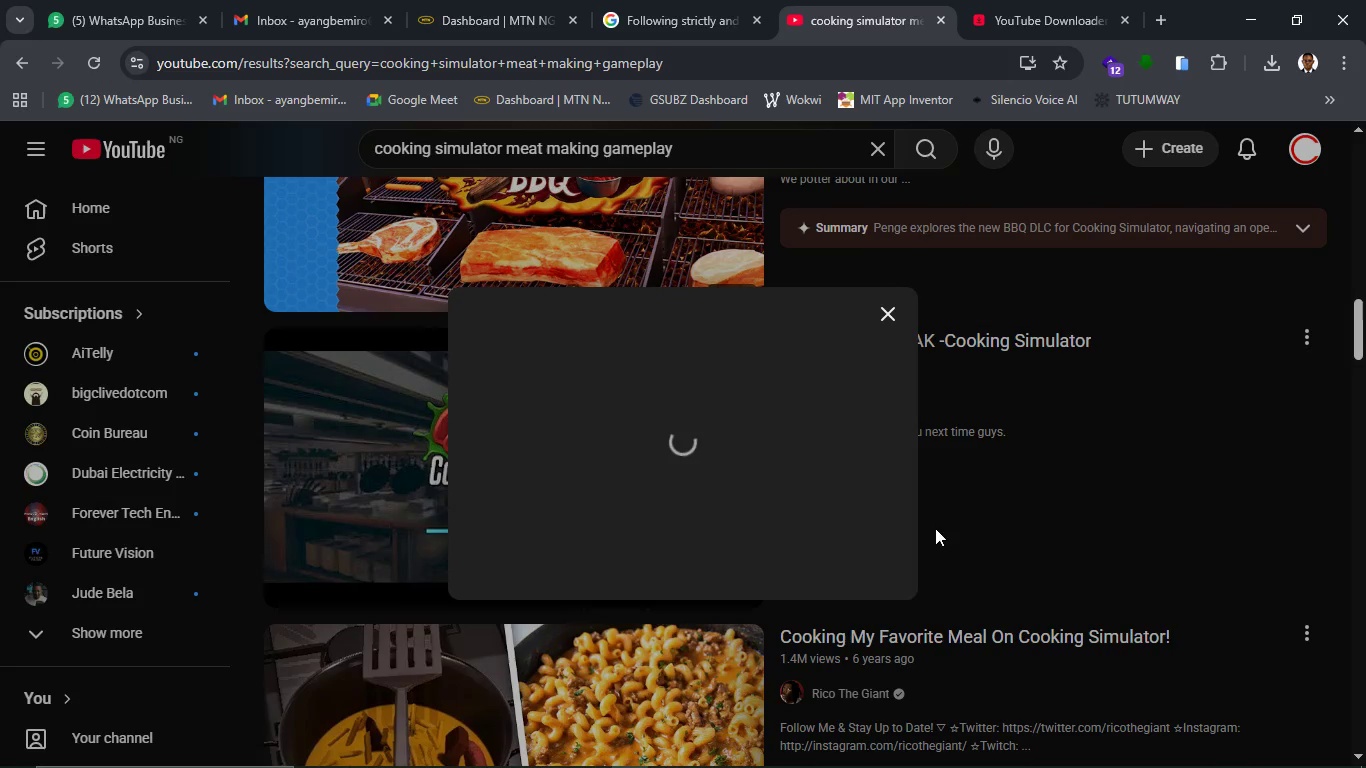 
mouse_move([869, 537])
 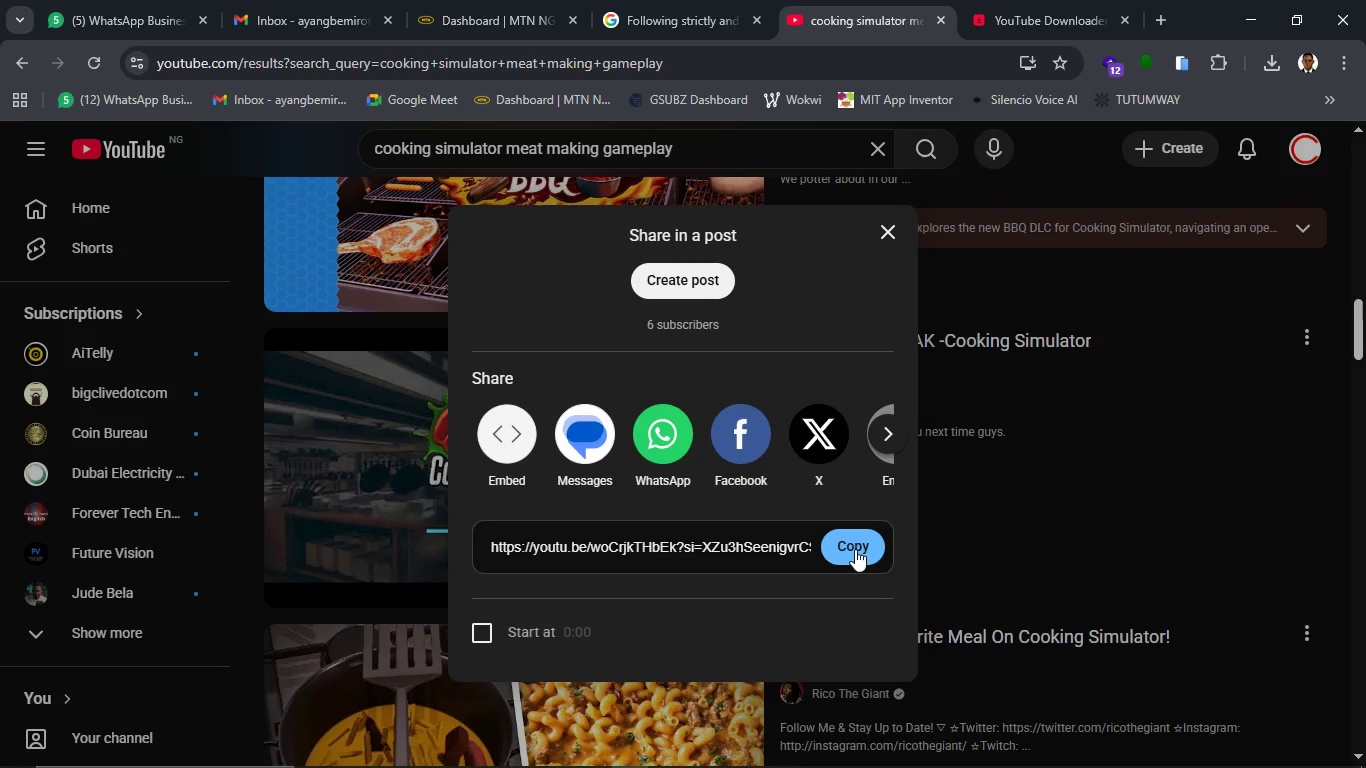 
left_click([855, 549])
 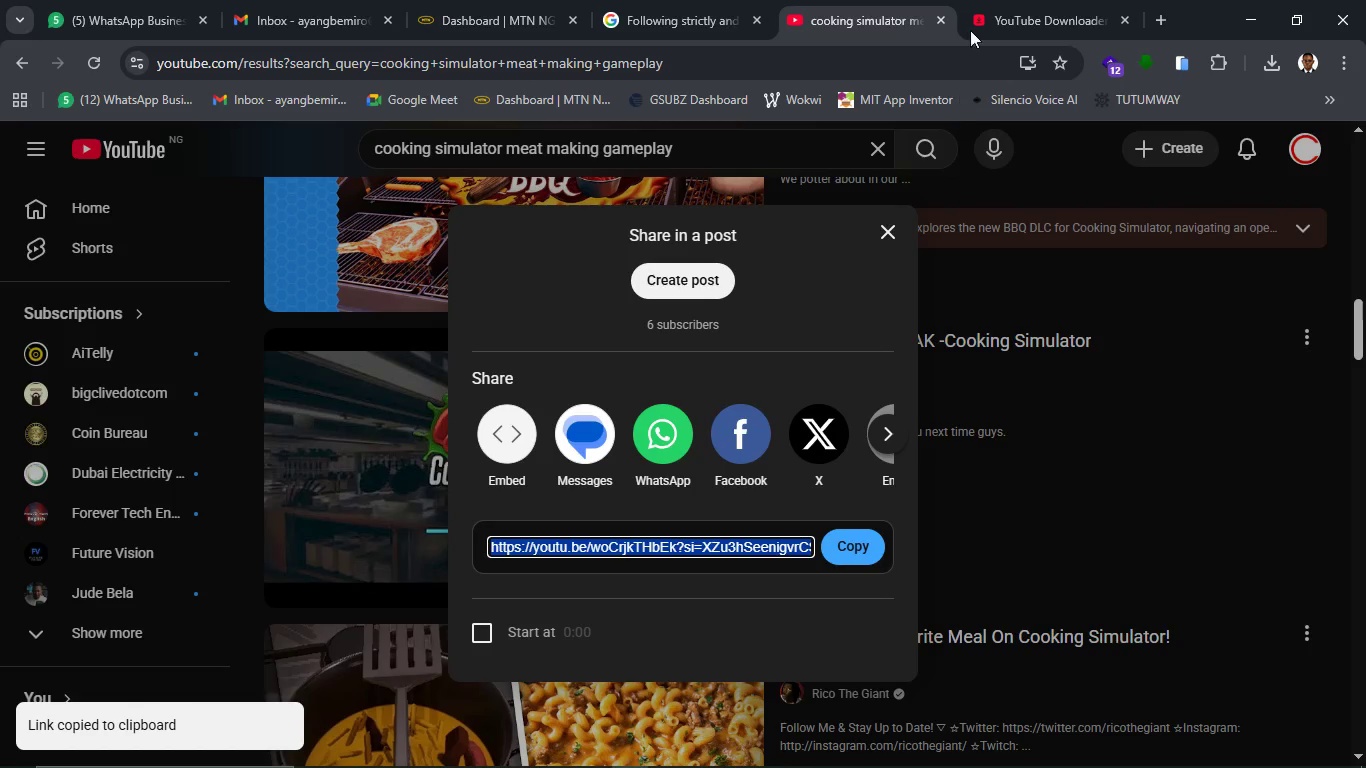 
left_click([1003, 0])
 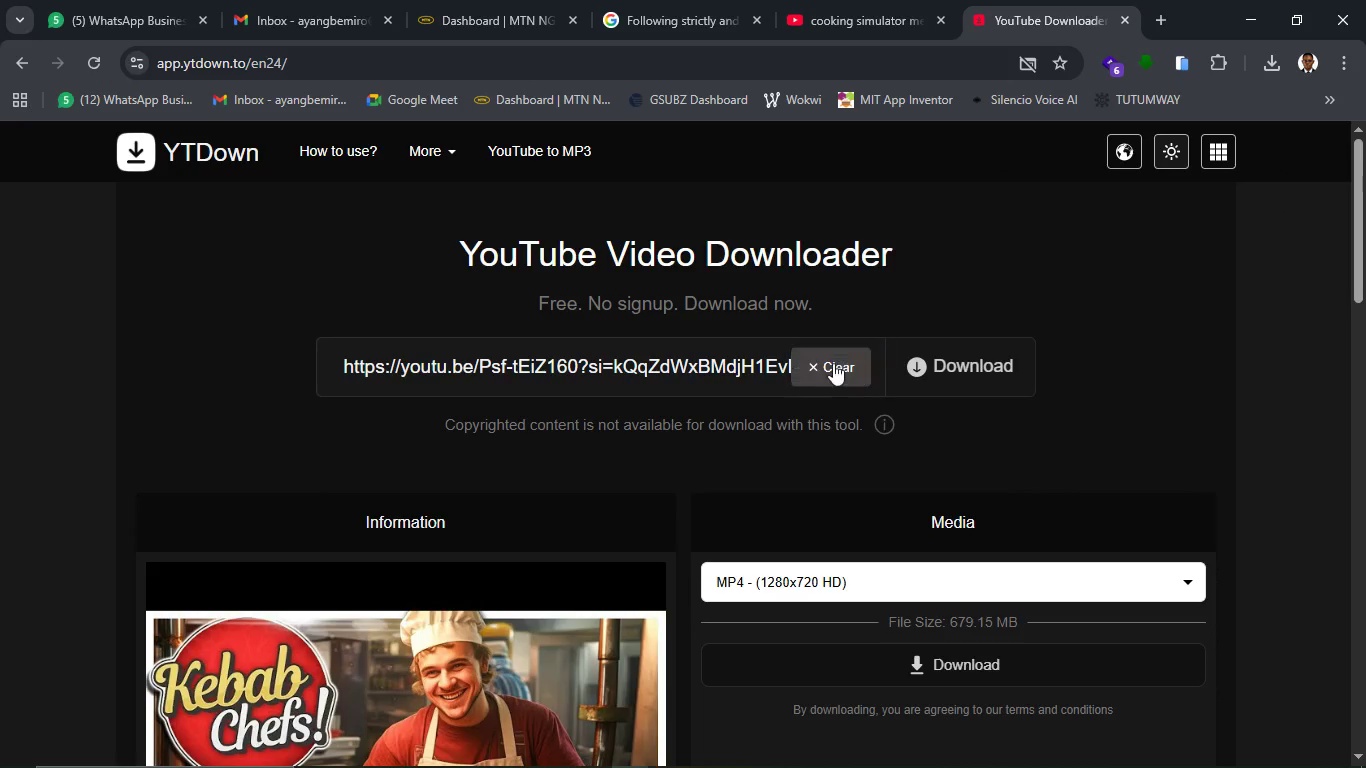 
left_click([825, 372])
 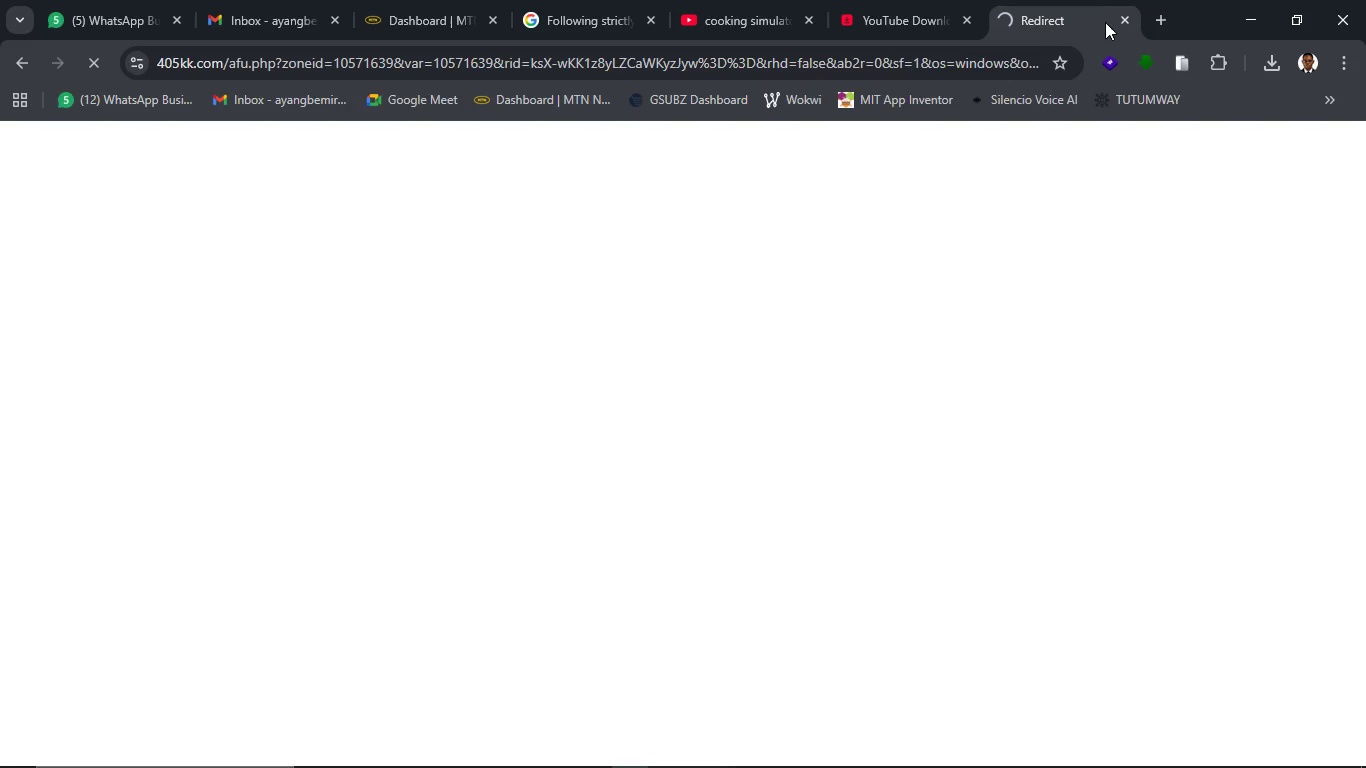 
left_click([1120, 22])
 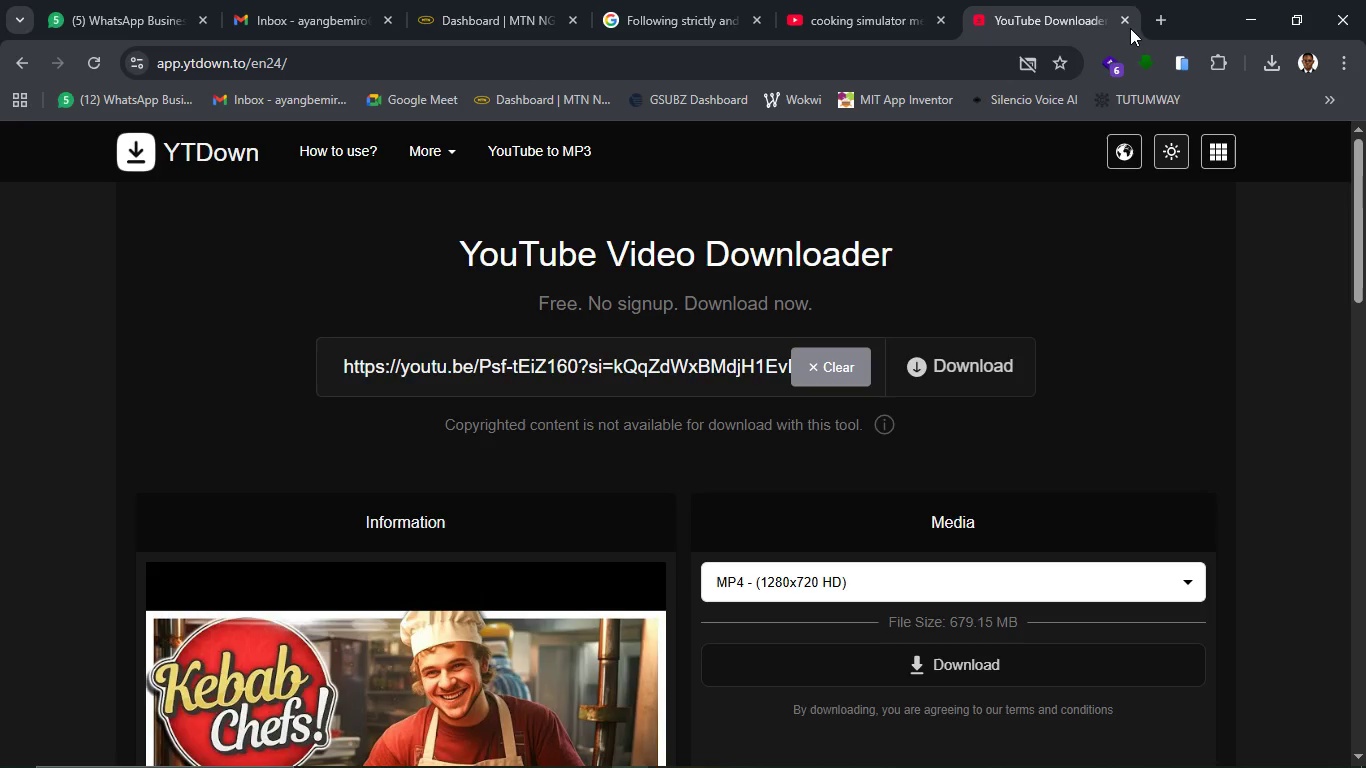 
wait(7.2)
 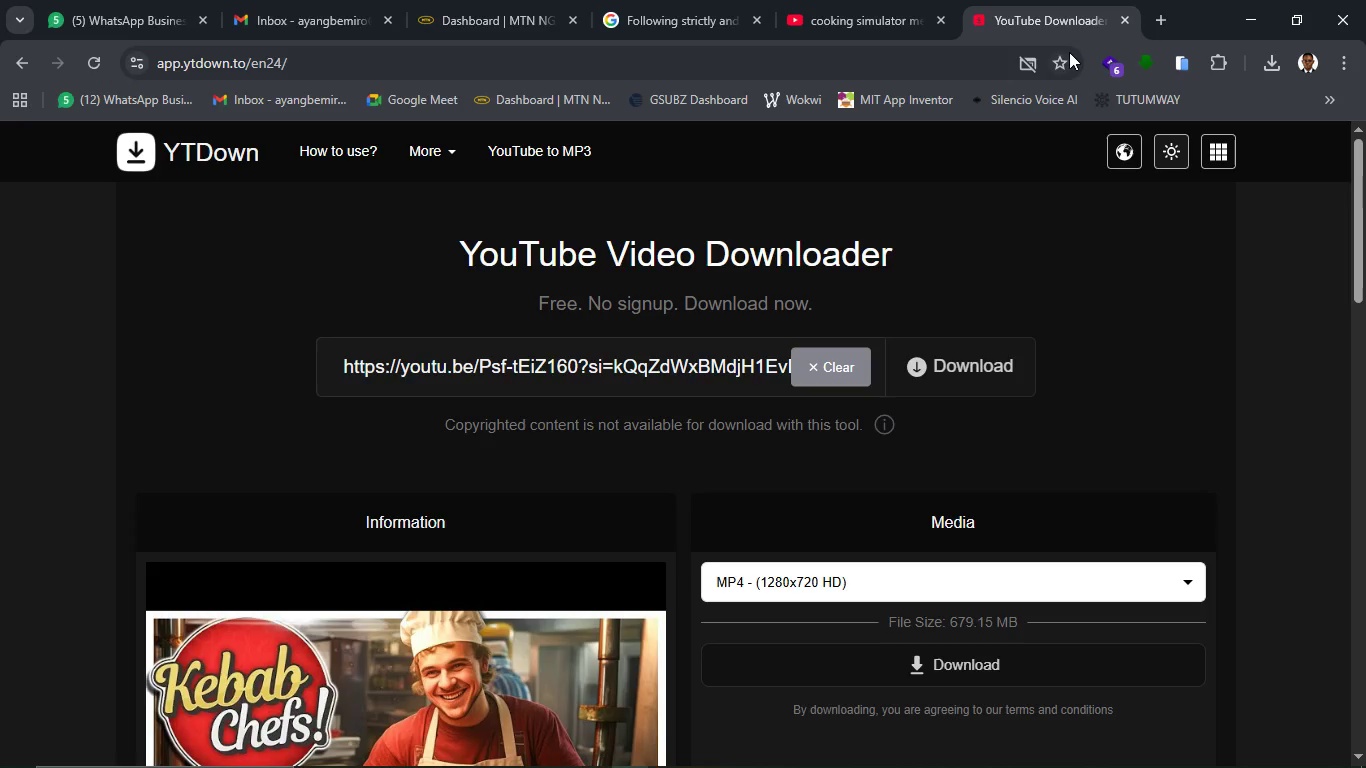 
left_click([1156, 19])
 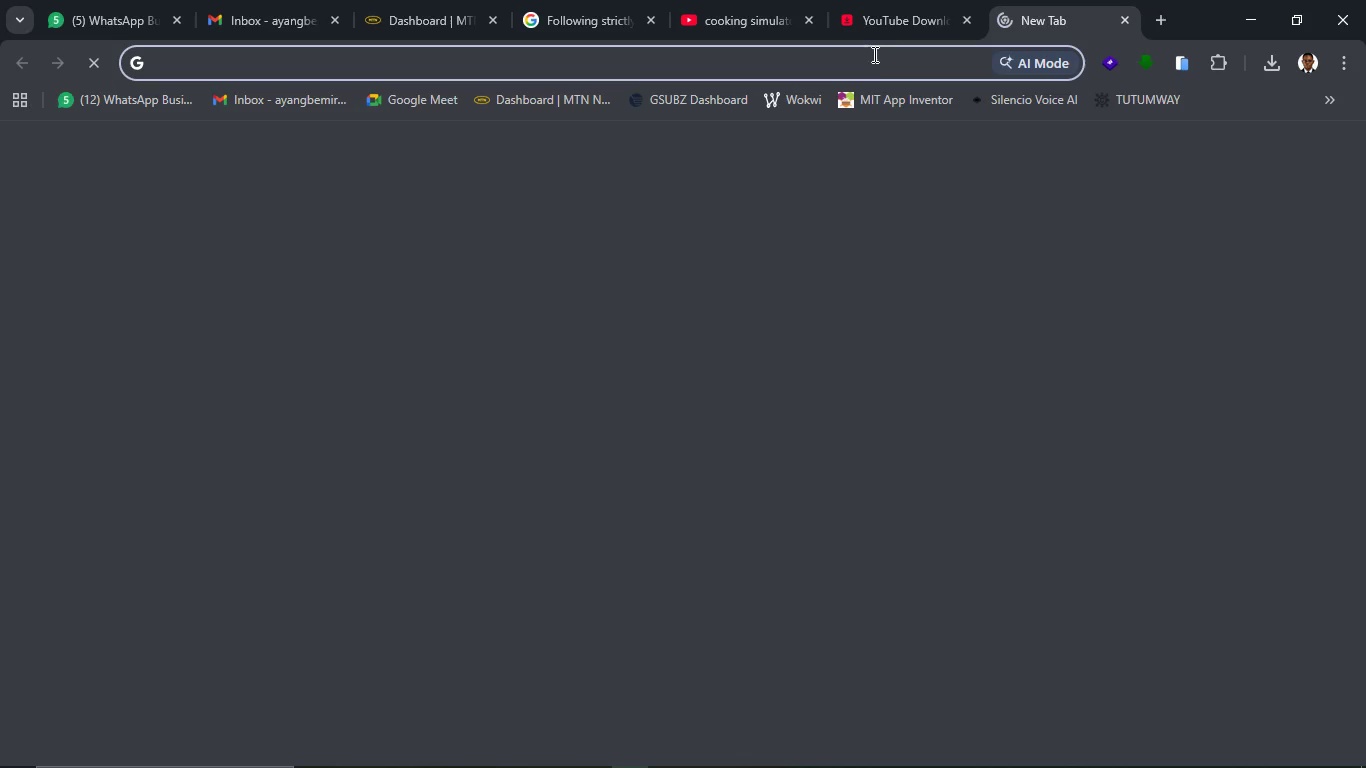 
left_click([873, 59])
 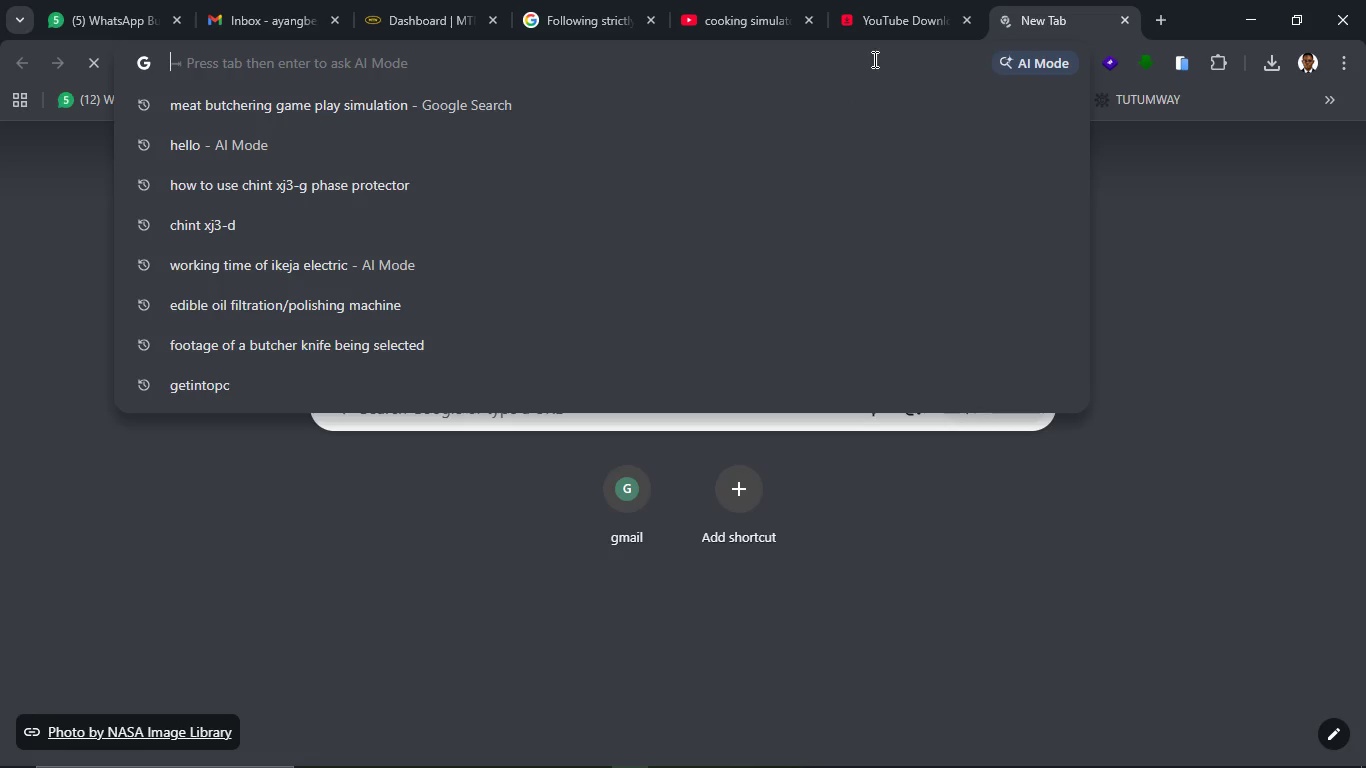 
key(S)
 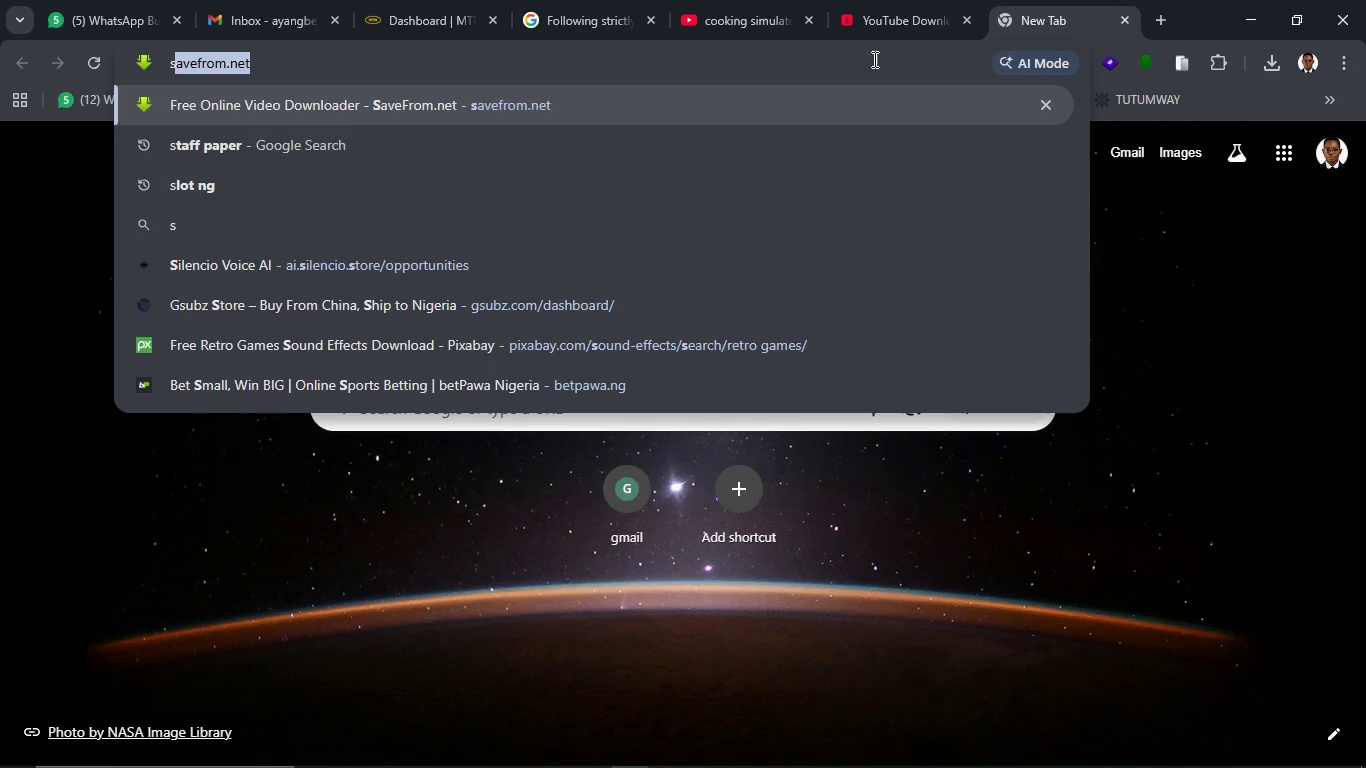 
key(Enter)
 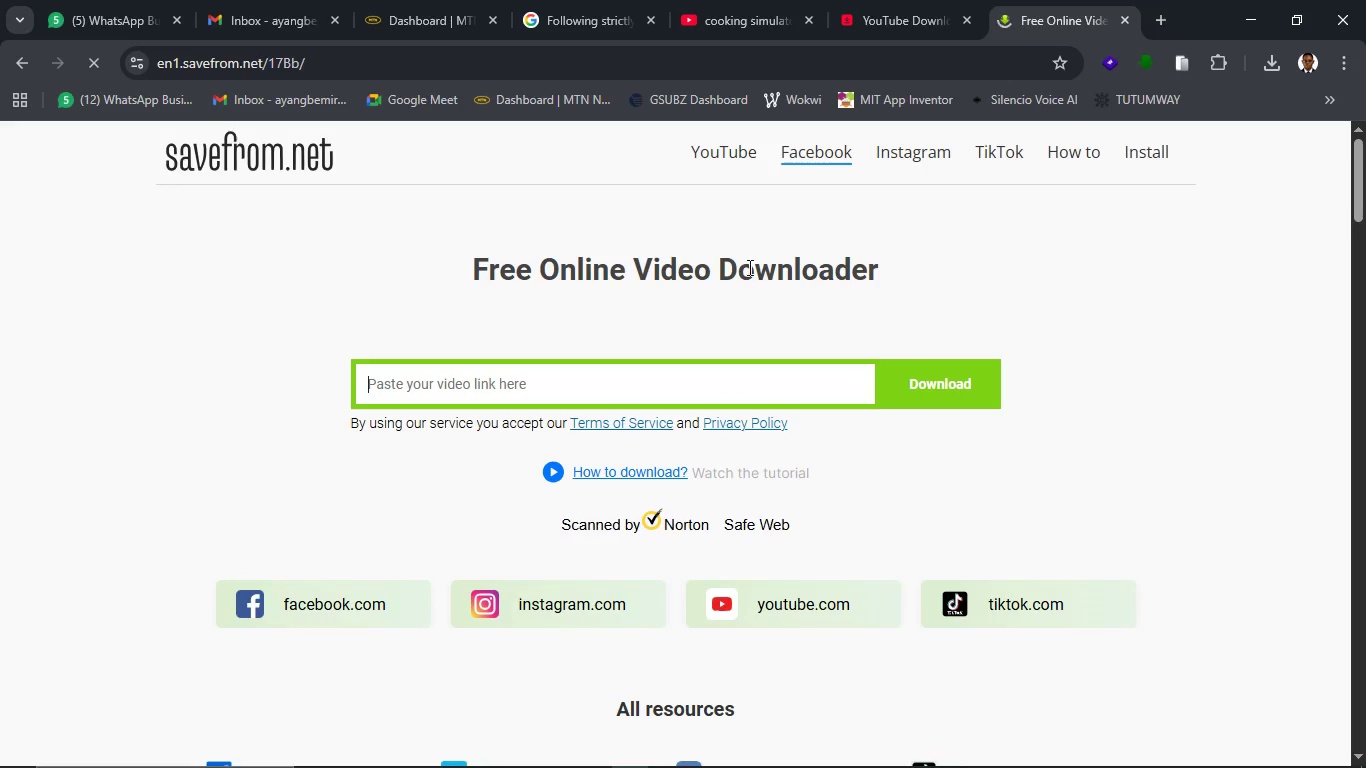 
left_click([778, 391])
 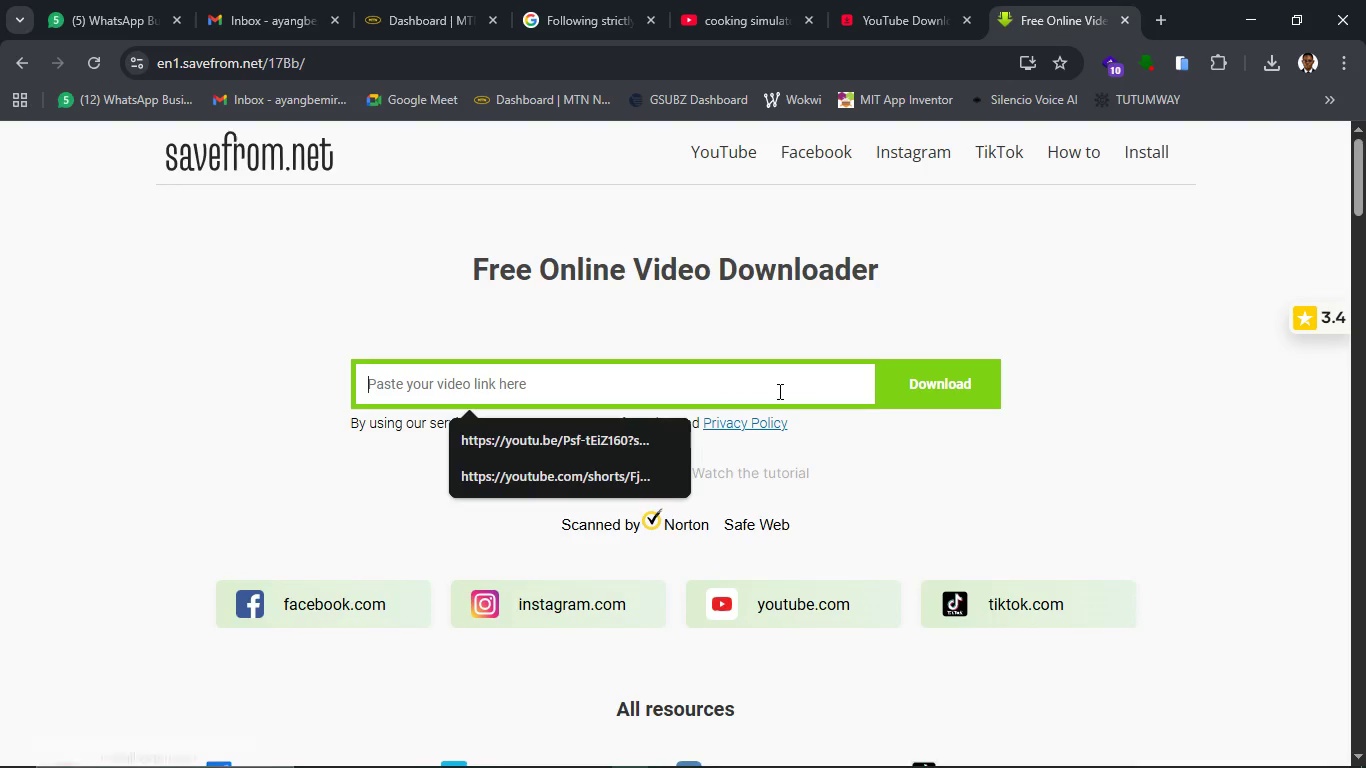 
key(Control+V)
 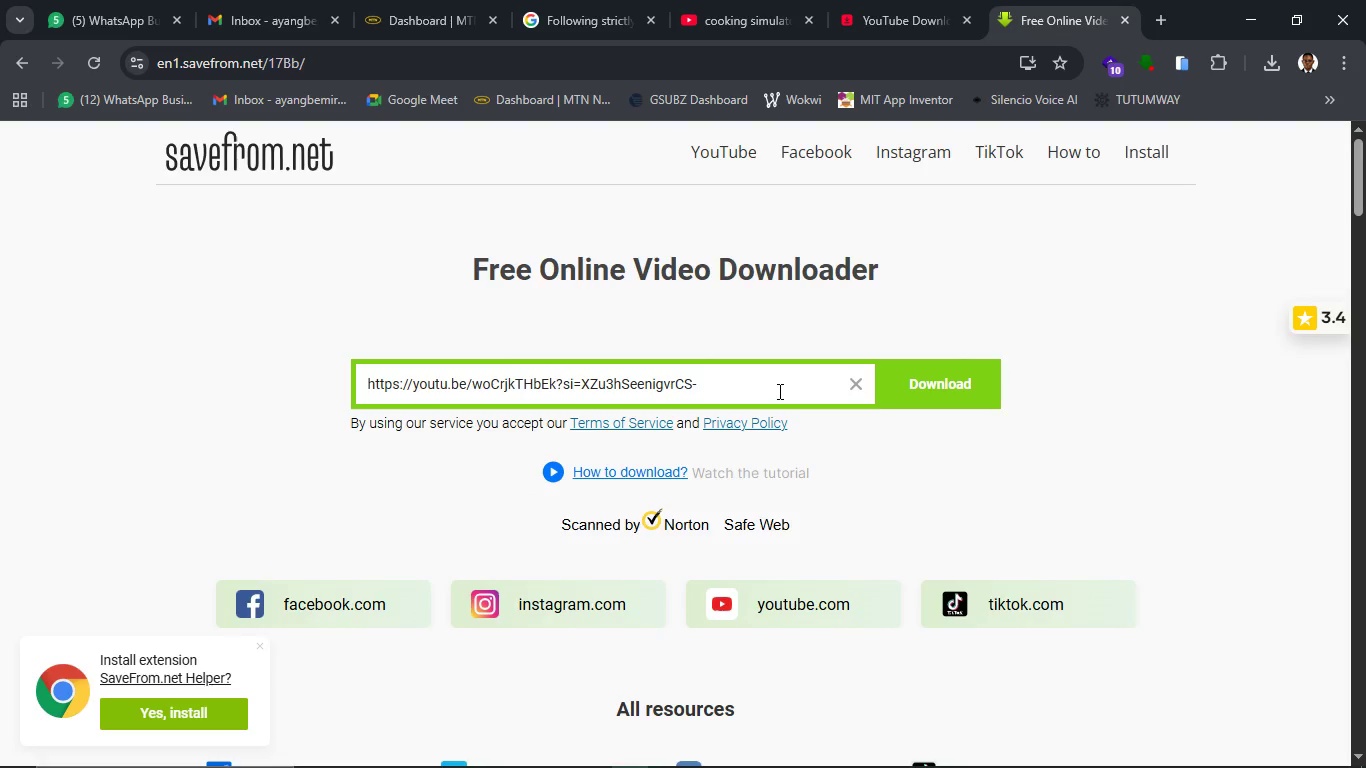 
key(Enter)
 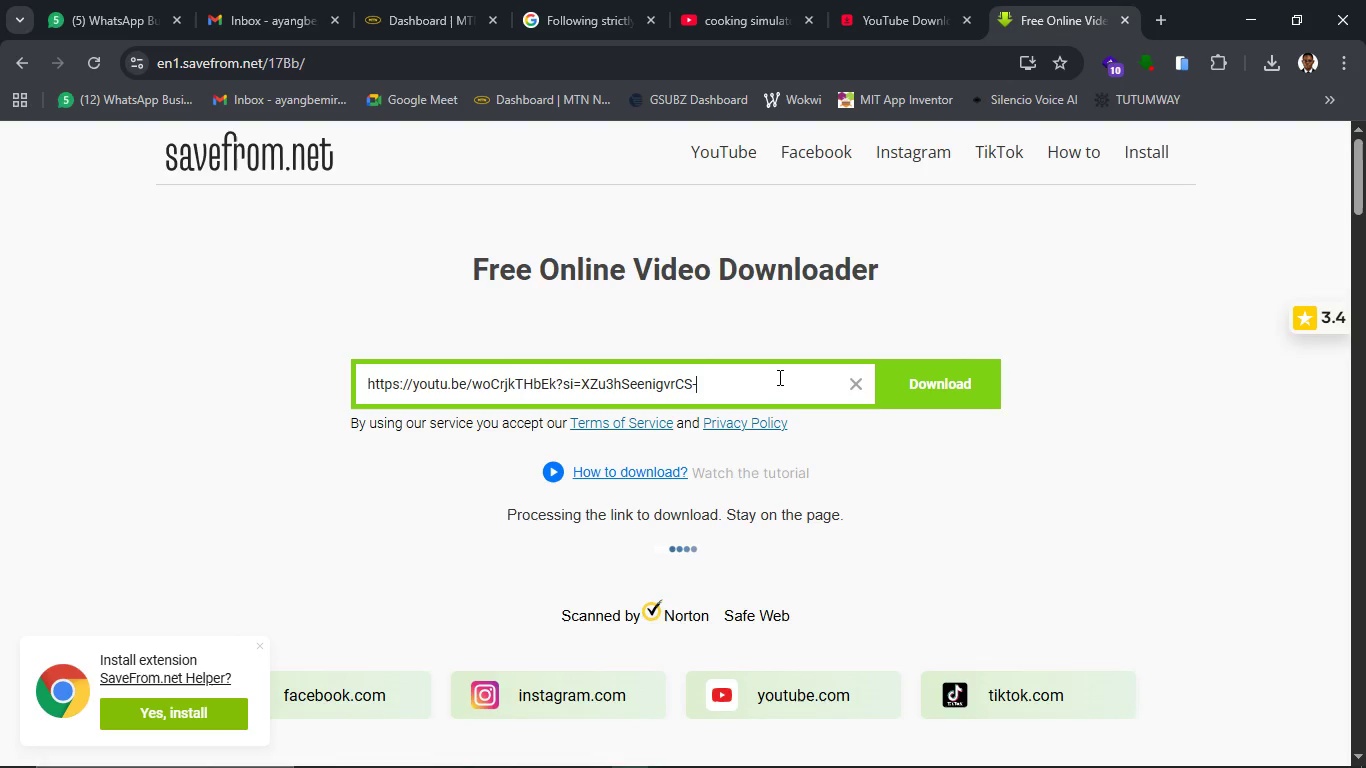 
left_click_drag(start_coordinate=[880, 0], to_coordinate=[965, 21])
 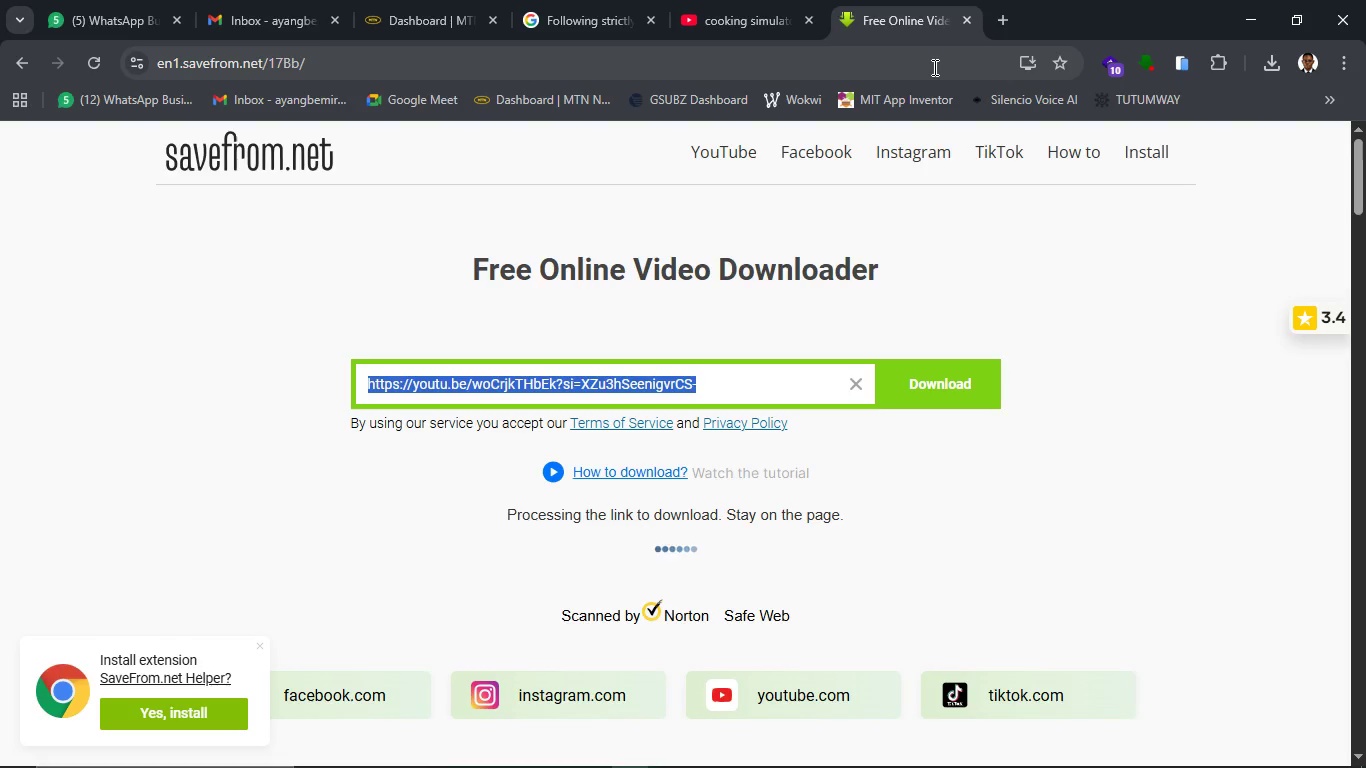 
left_click([965, 21])
 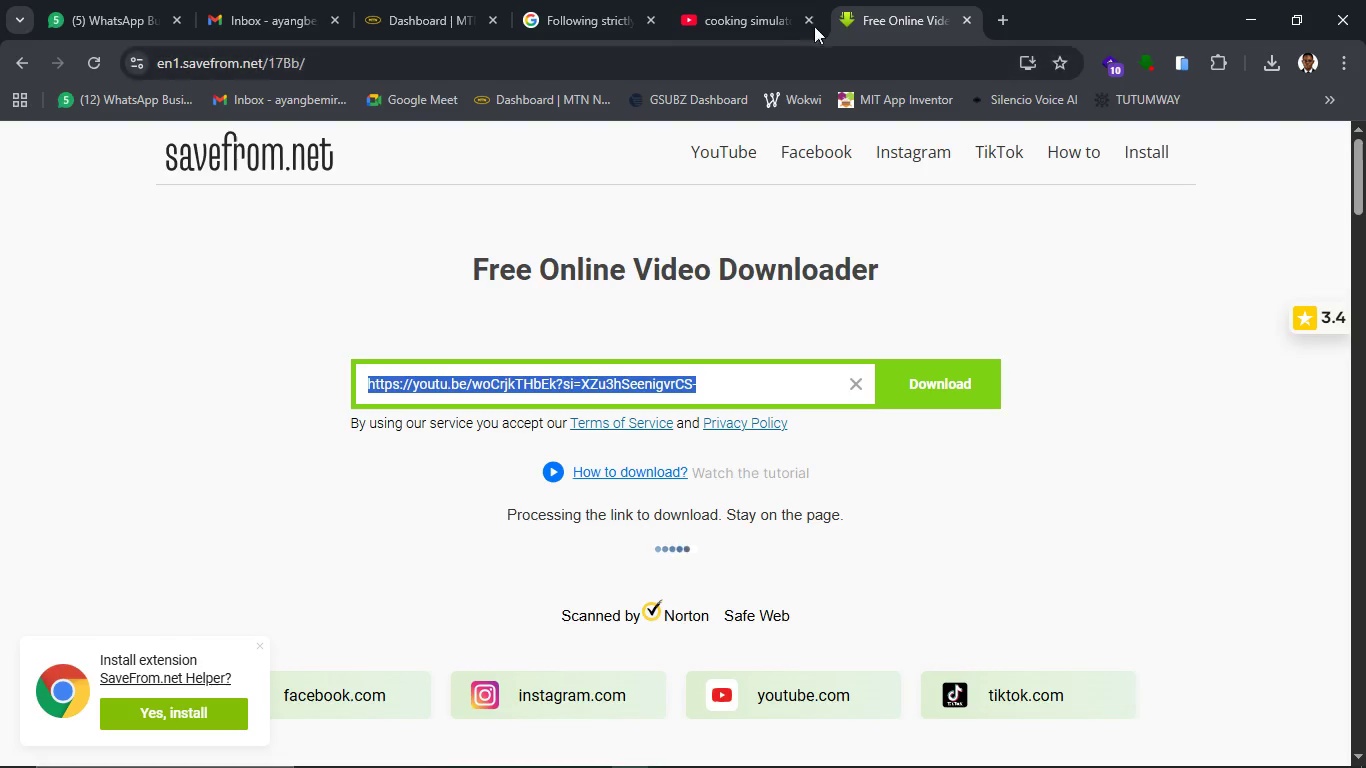 
left_click([743, 13])
 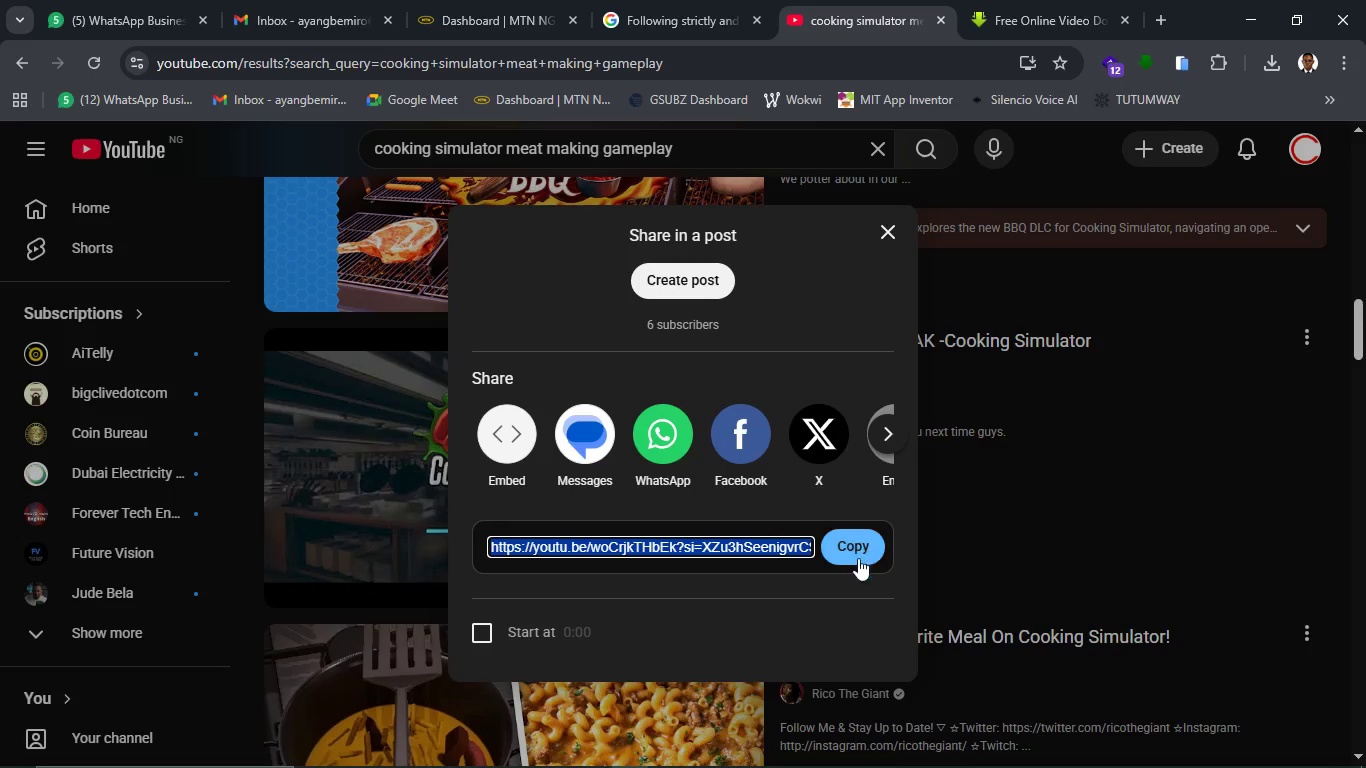 
left_click([859, 566])
 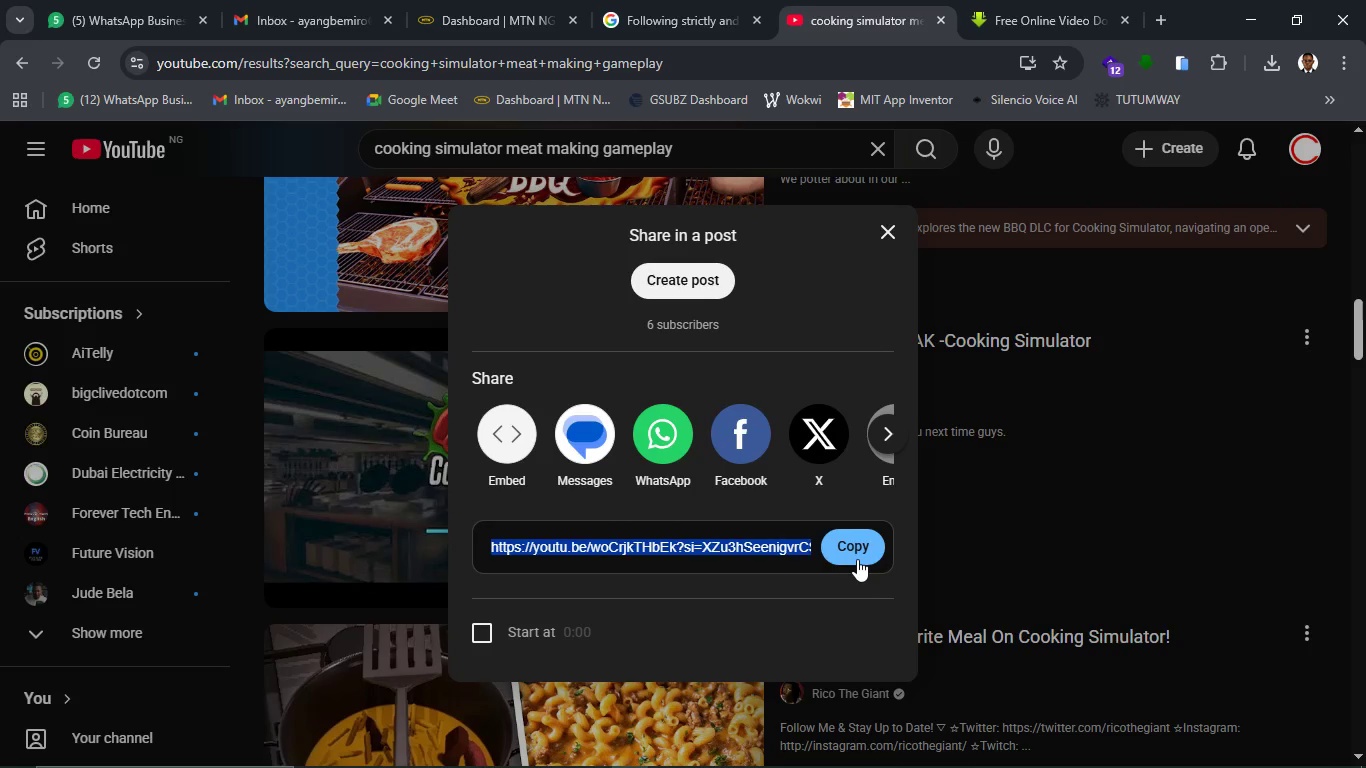 
left_click([857, 559])
 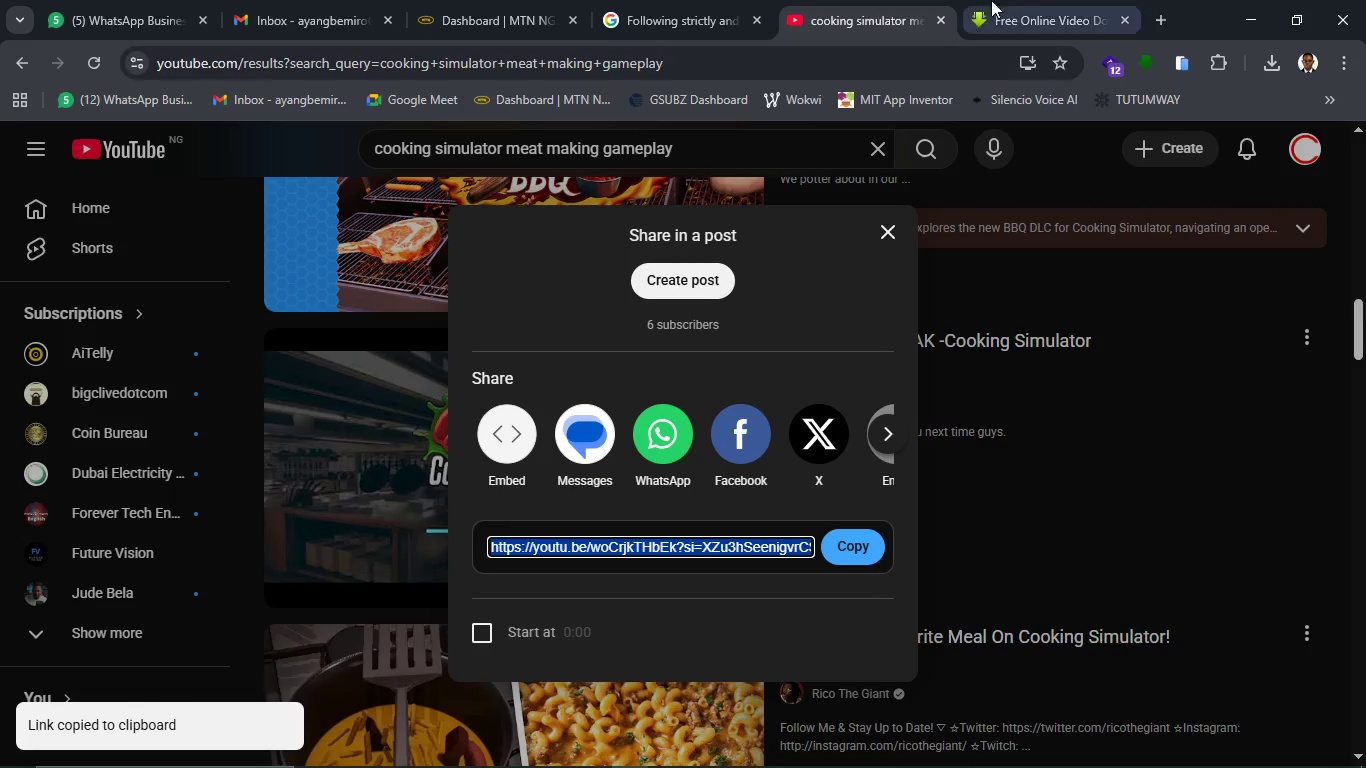 
left_click([1038, 0])
 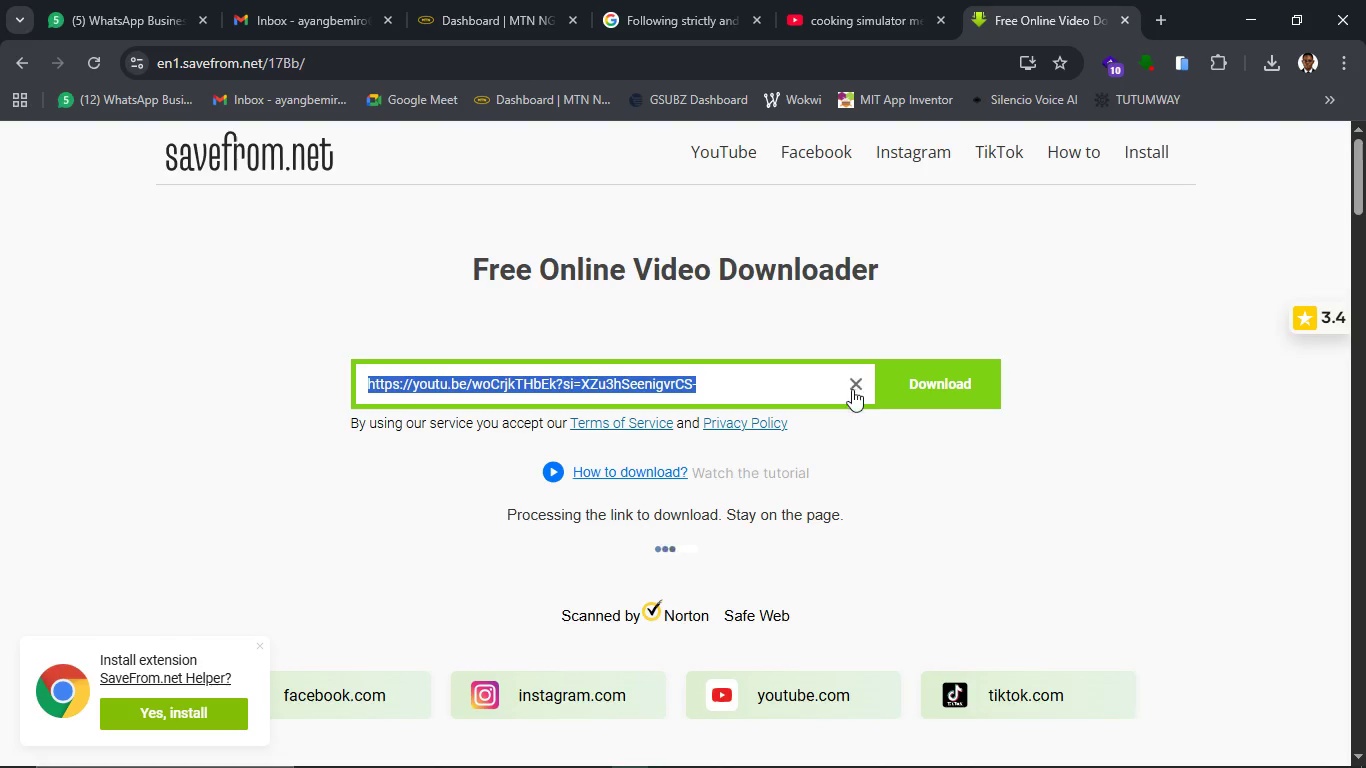 
left_click([852, 389])
 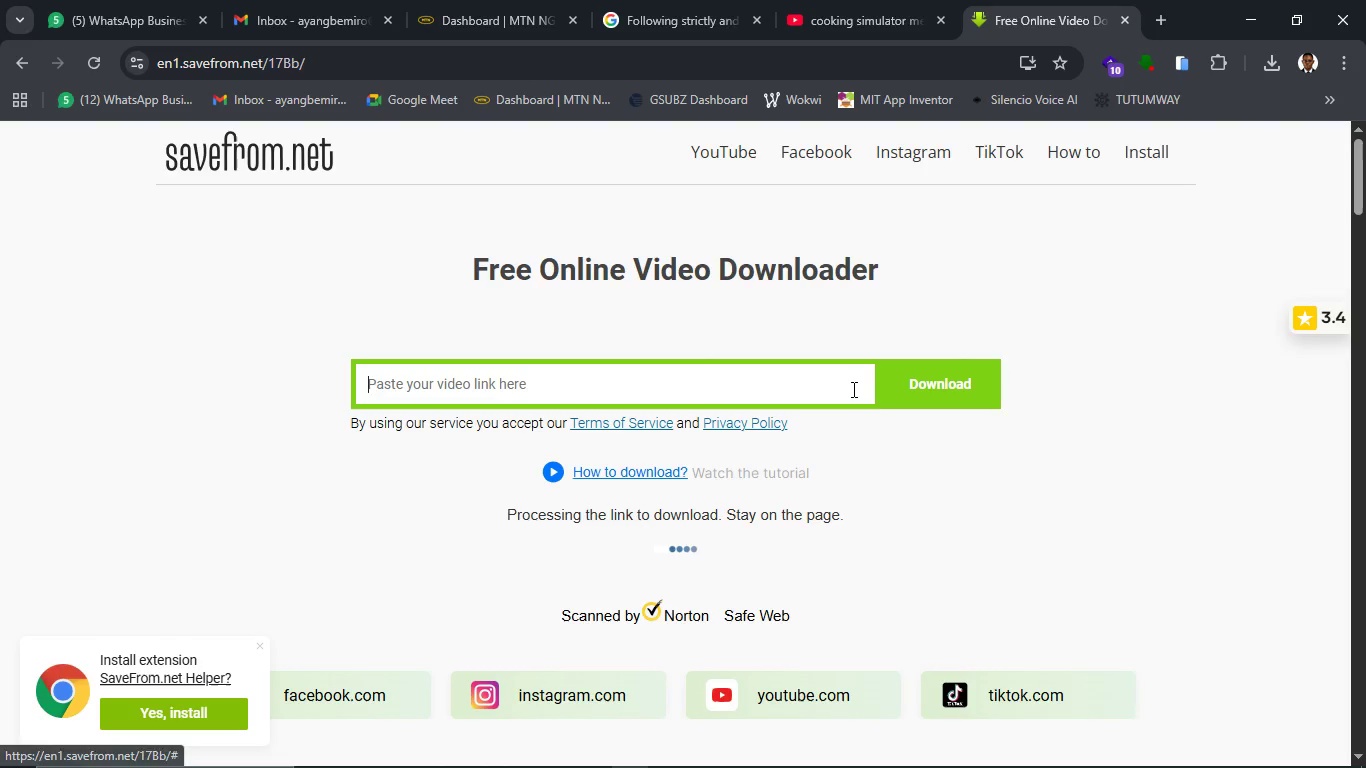 
key(Control+V)
 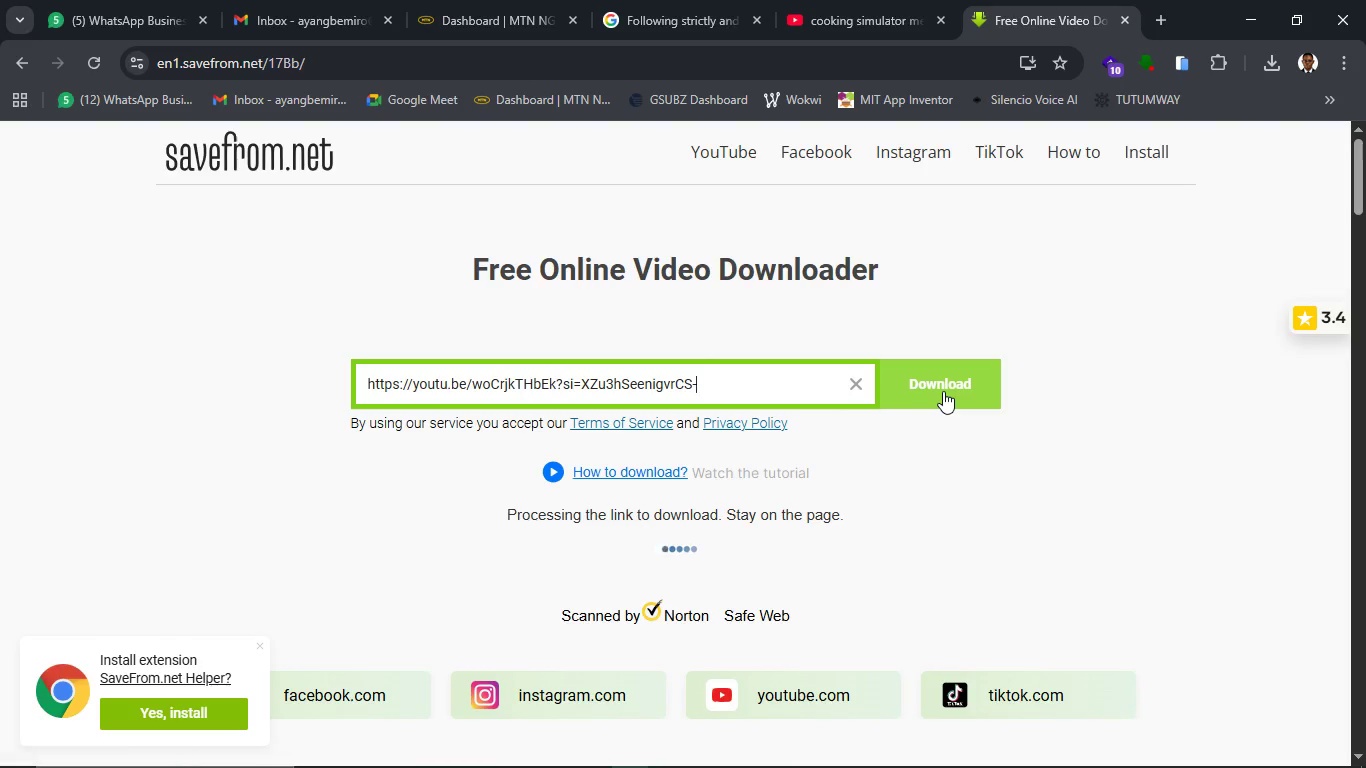 
left_click([943, 391])
 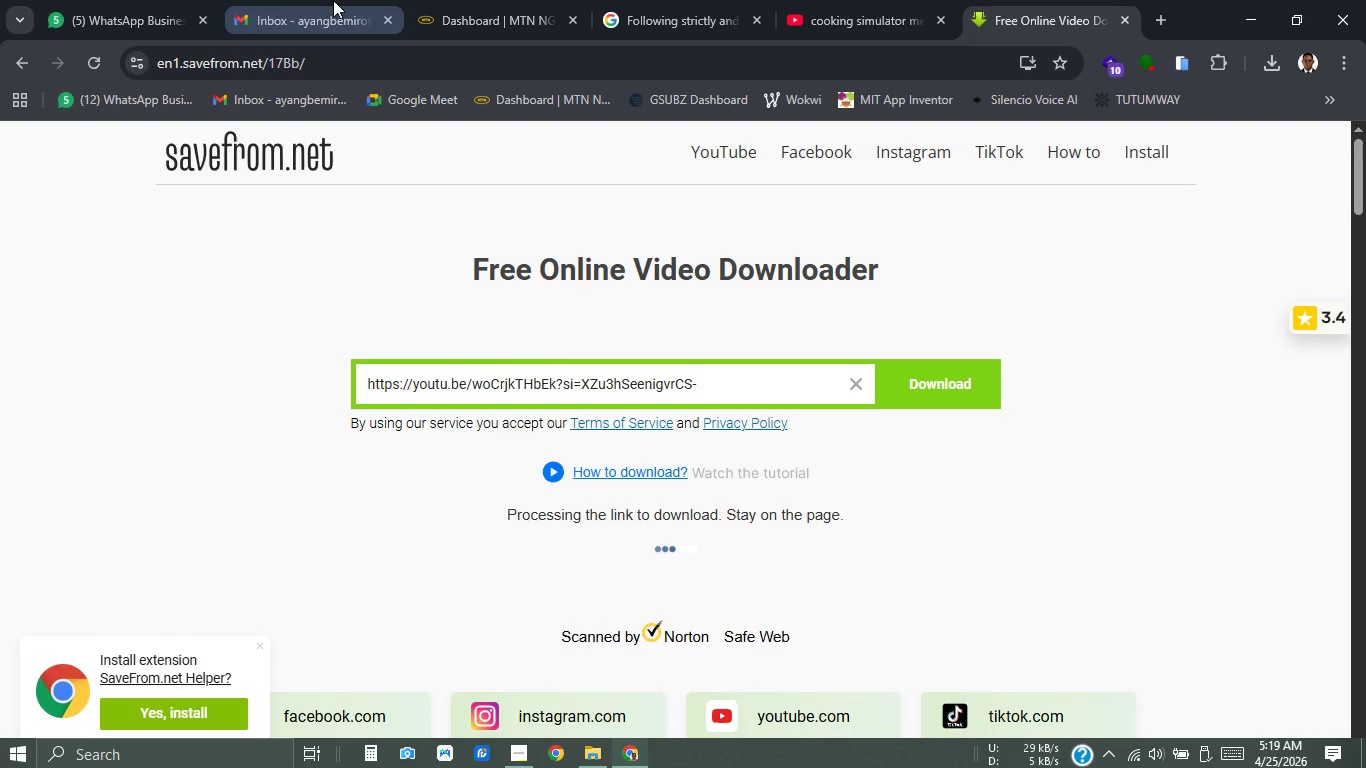 
left_click([632, 33])
 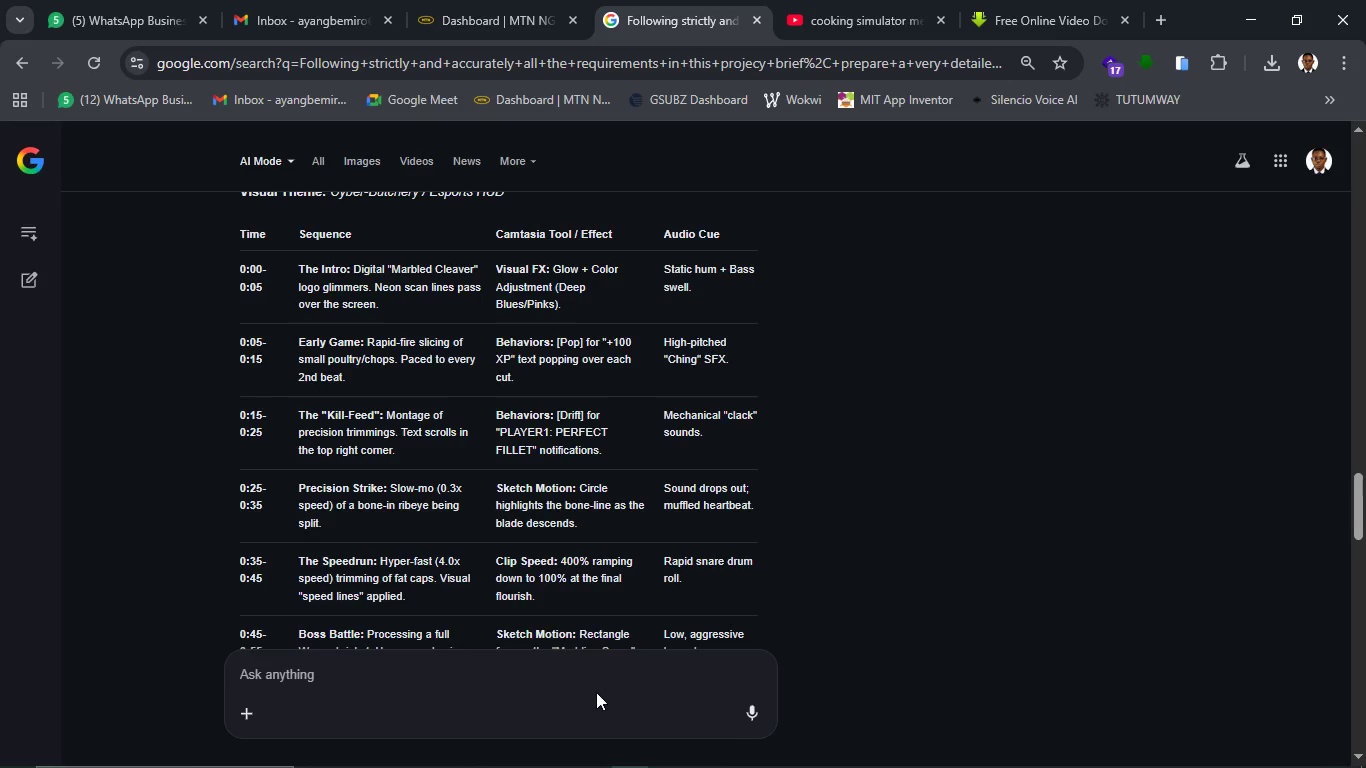 
left_click([605, 668])
 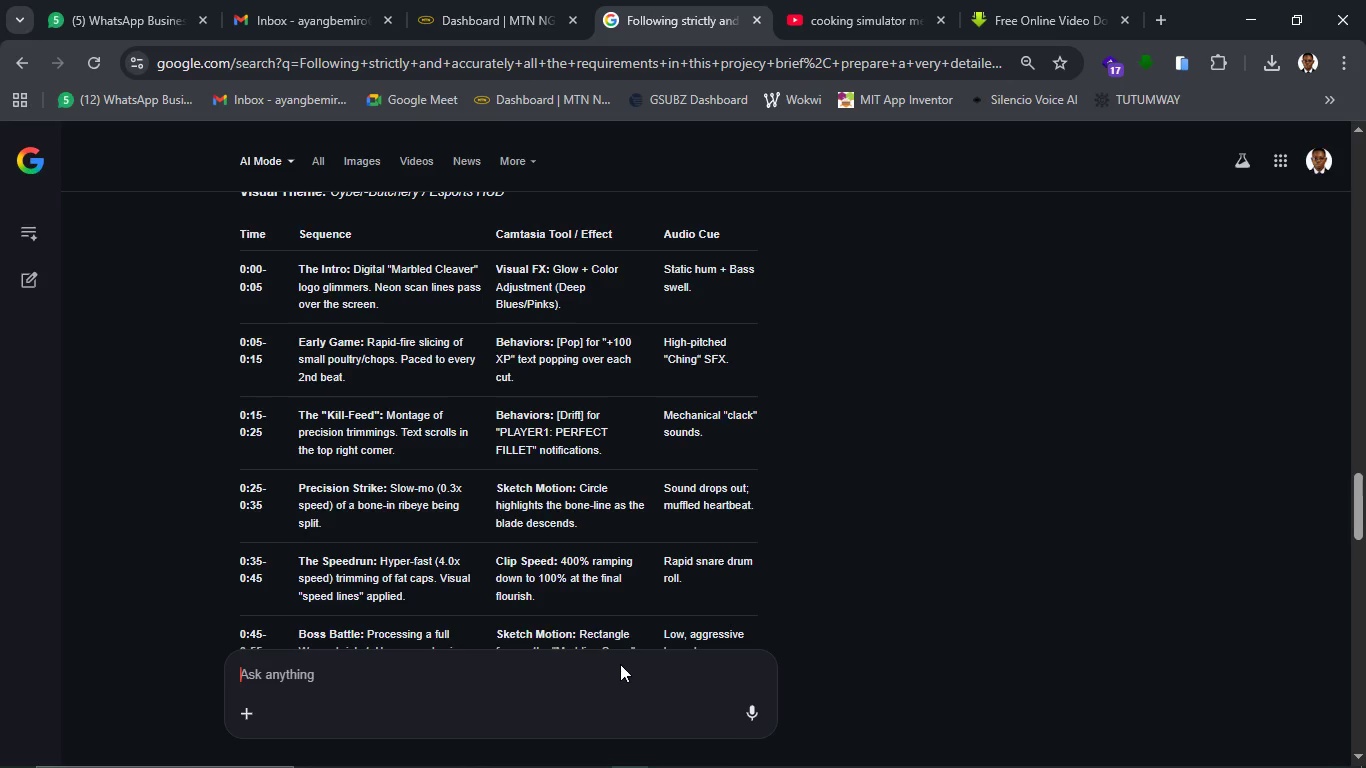 
type(this is what will happen, here is the link to a youtube video )
 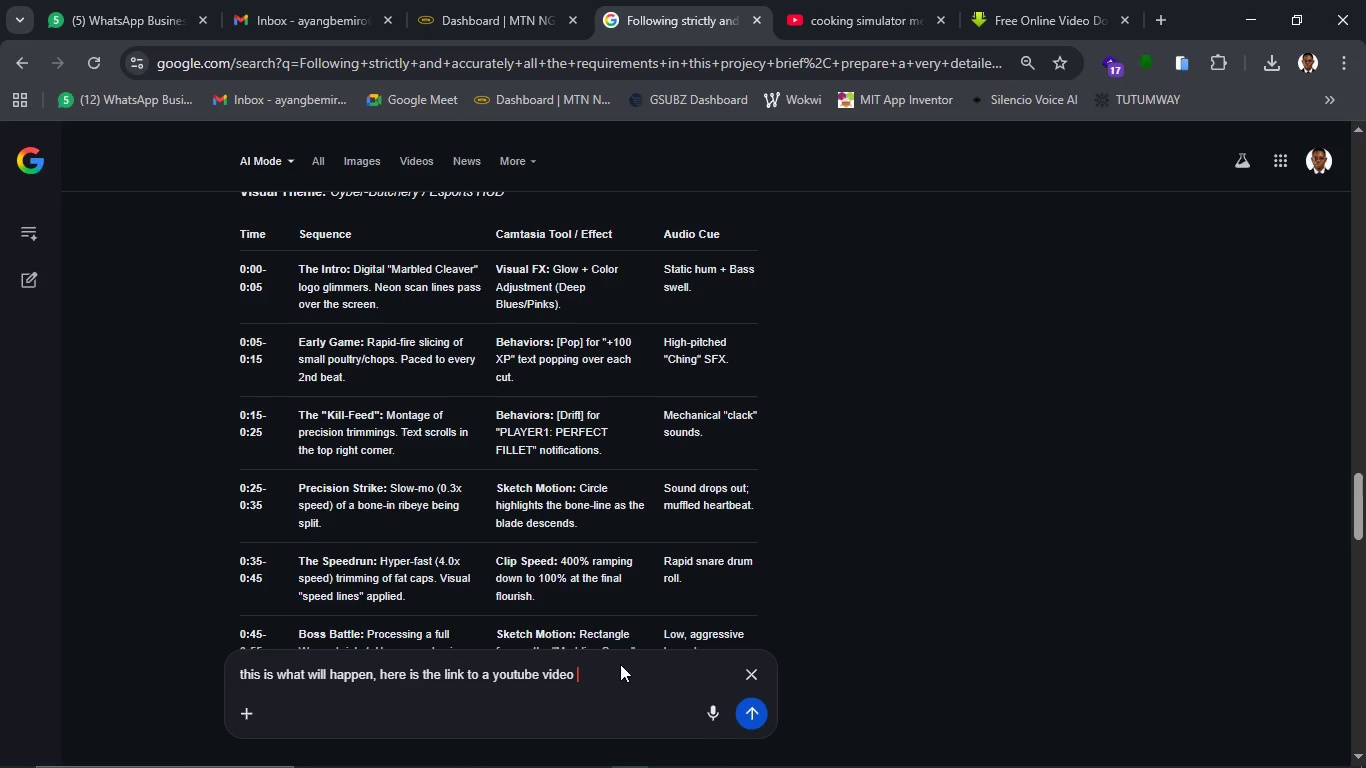 
key(Control+V)
 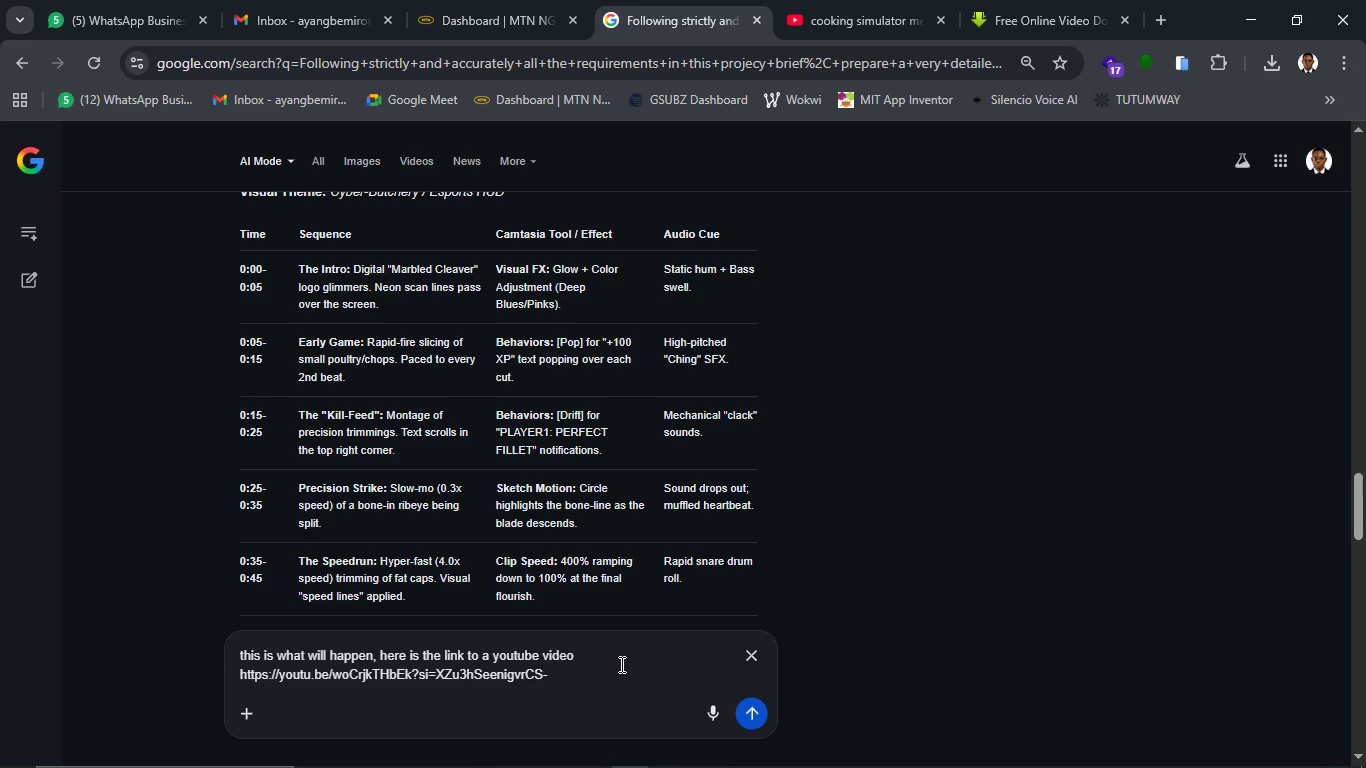 
key(Comma)
 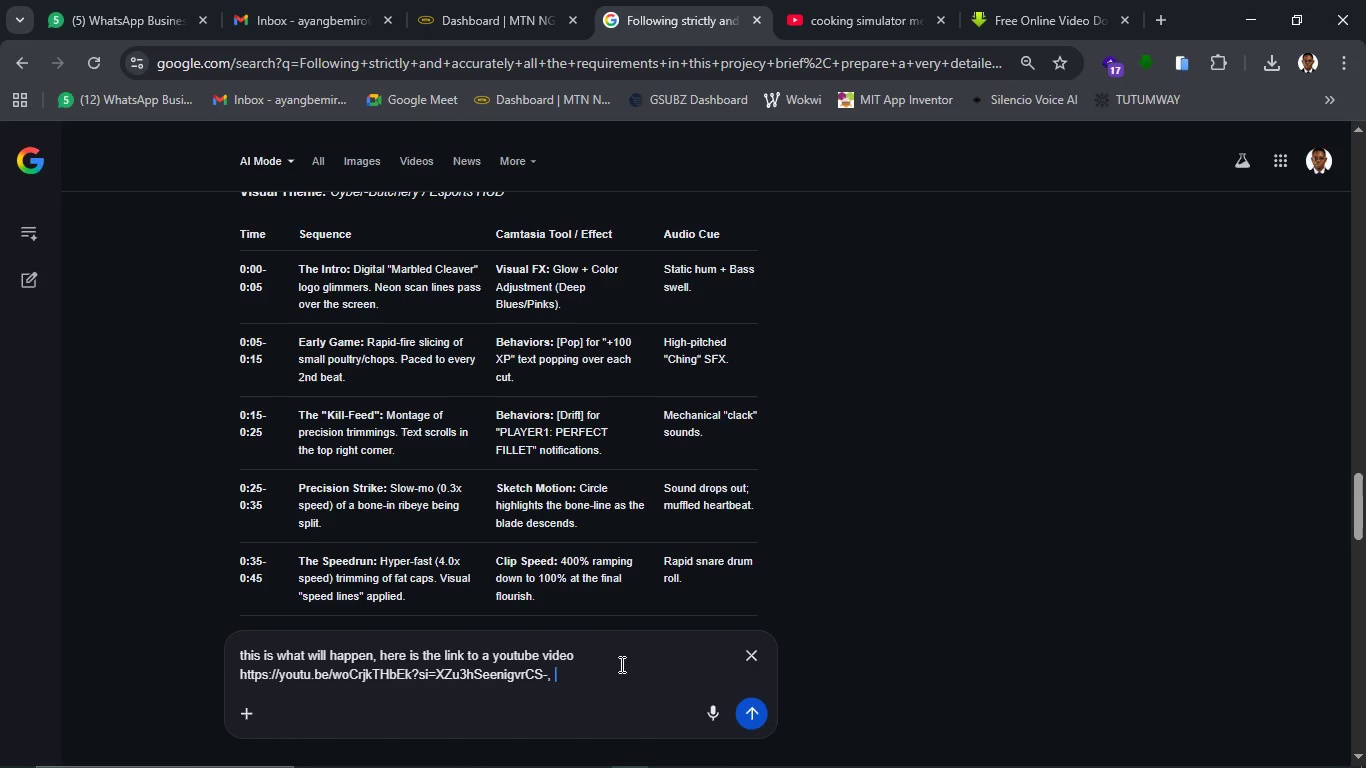 
key(Space)
 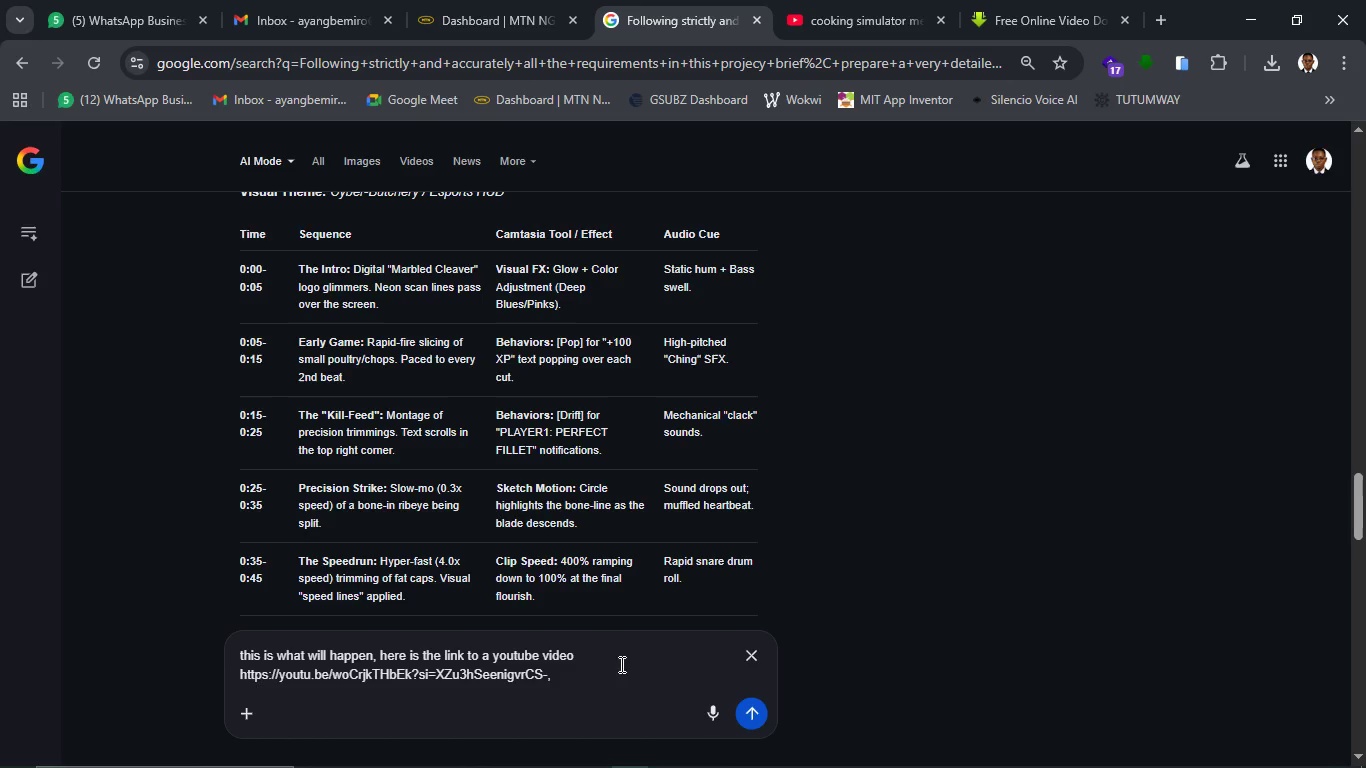 
wait(5.5)
 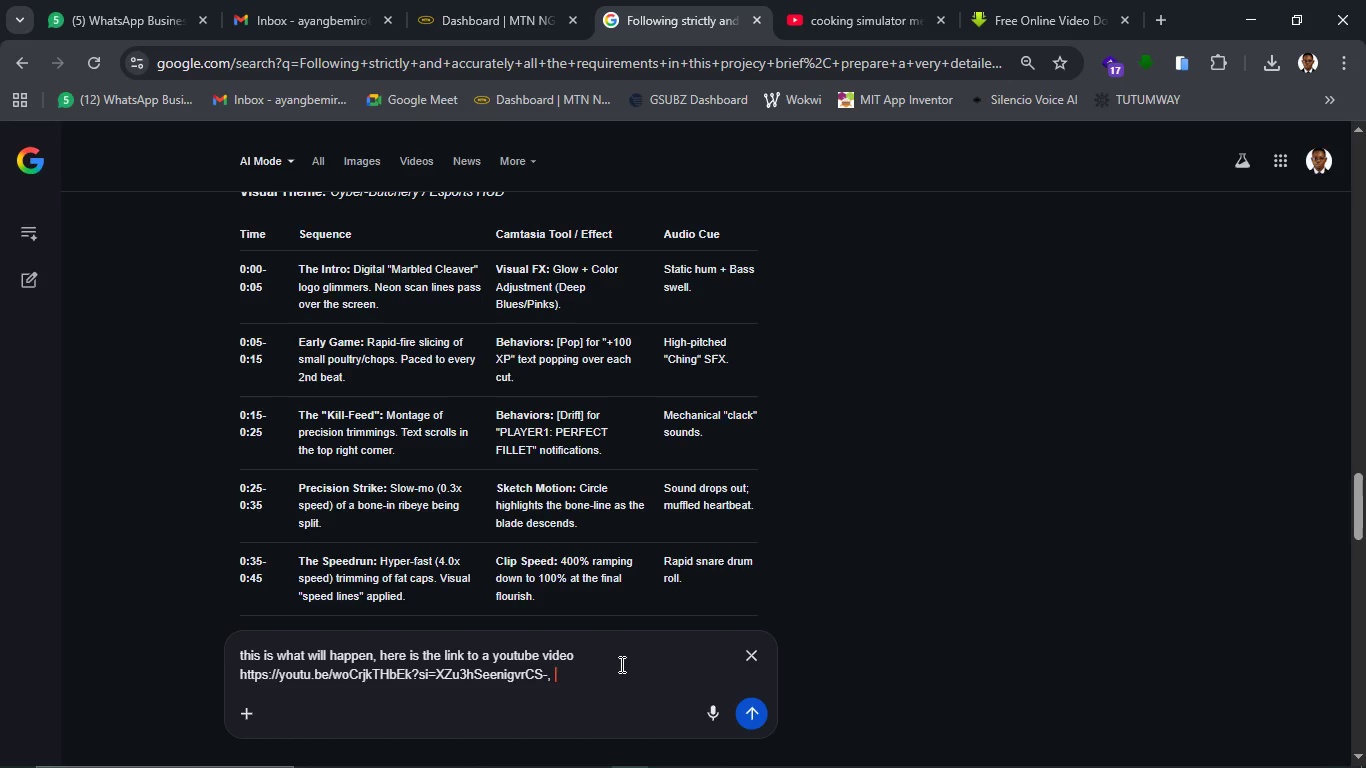 
left_click([1100, 0])
 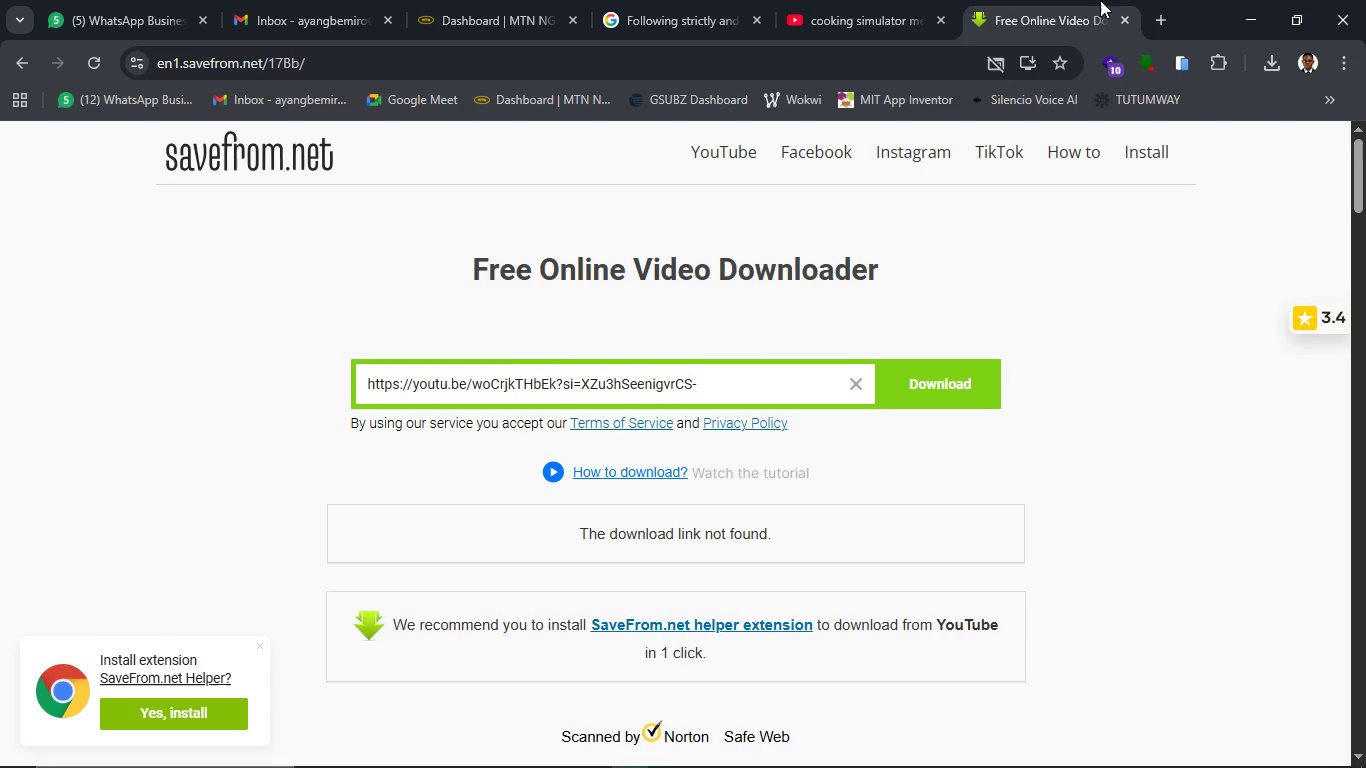 
wait(5.97)
 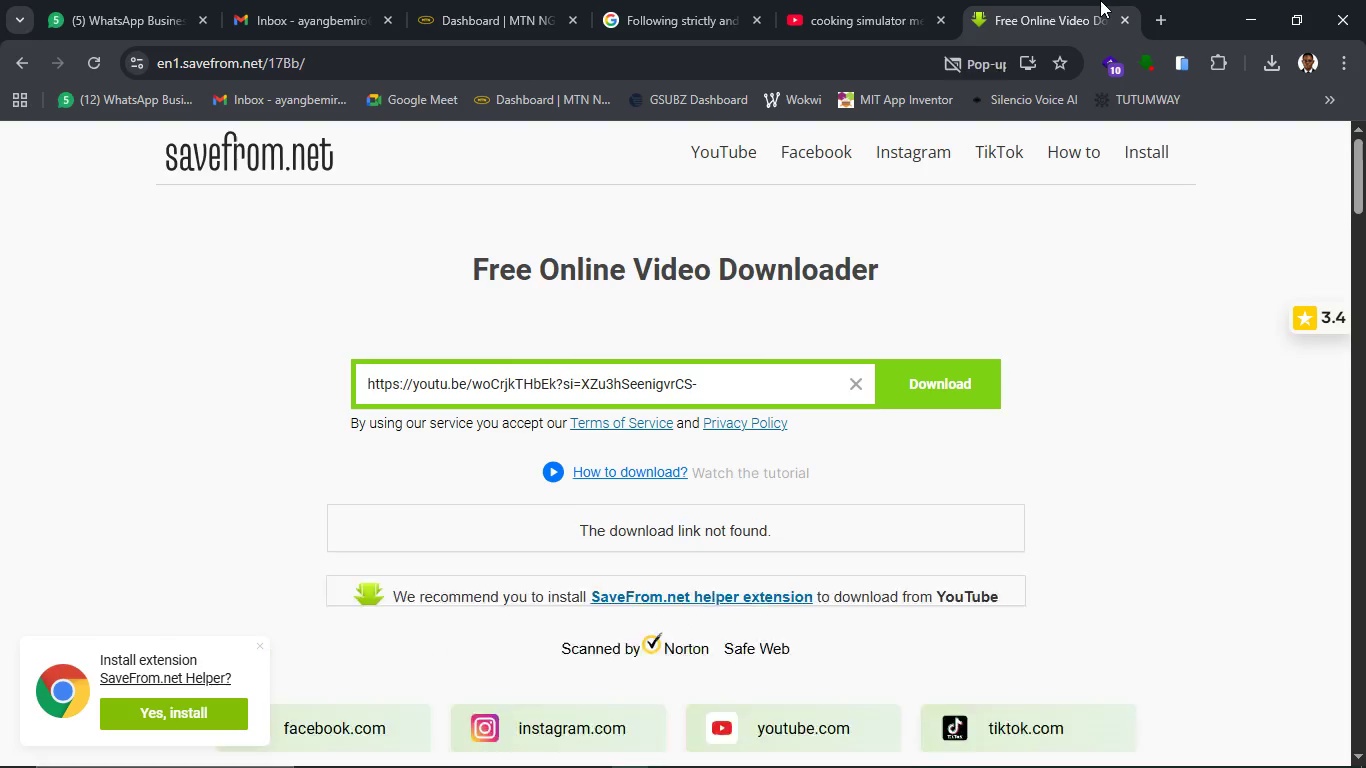 
left_click([857, 24])
 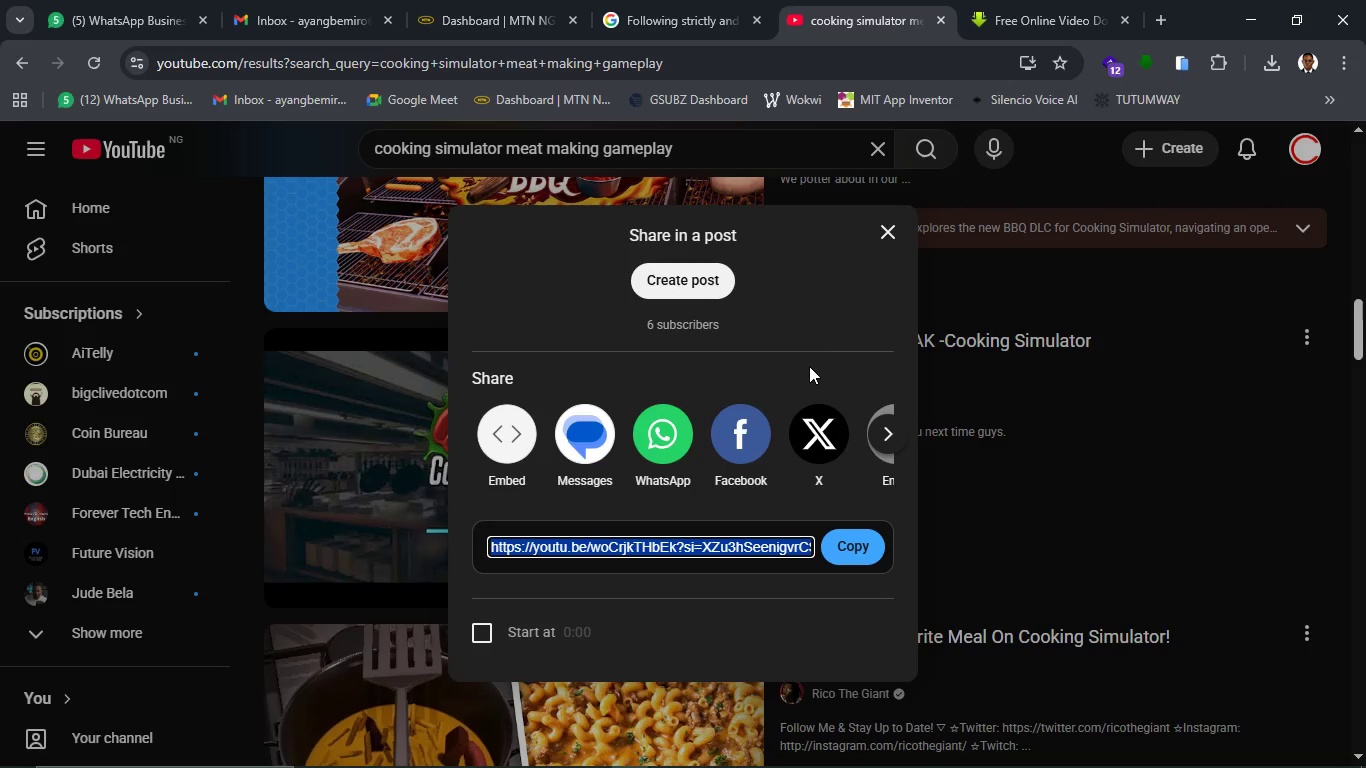 
wait(6.05)
 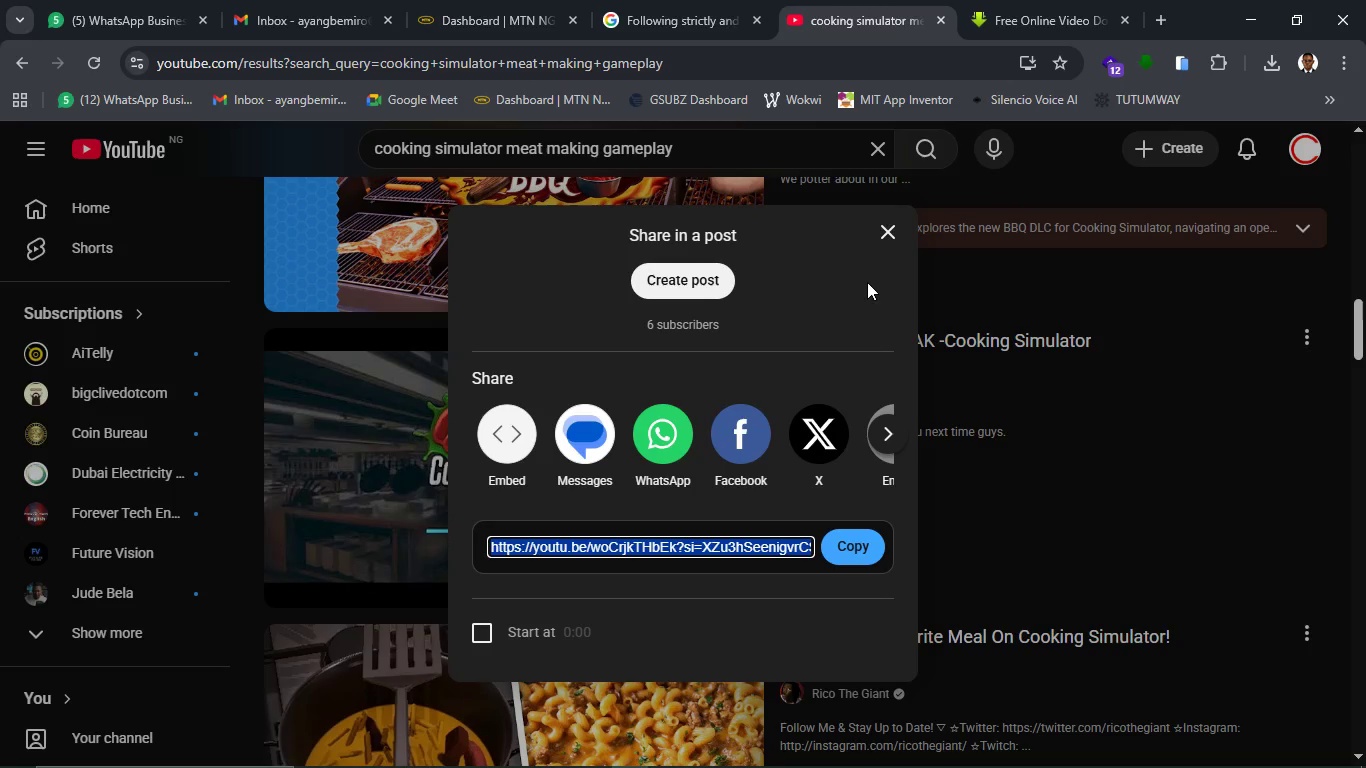 
left_click([1053, 0])
 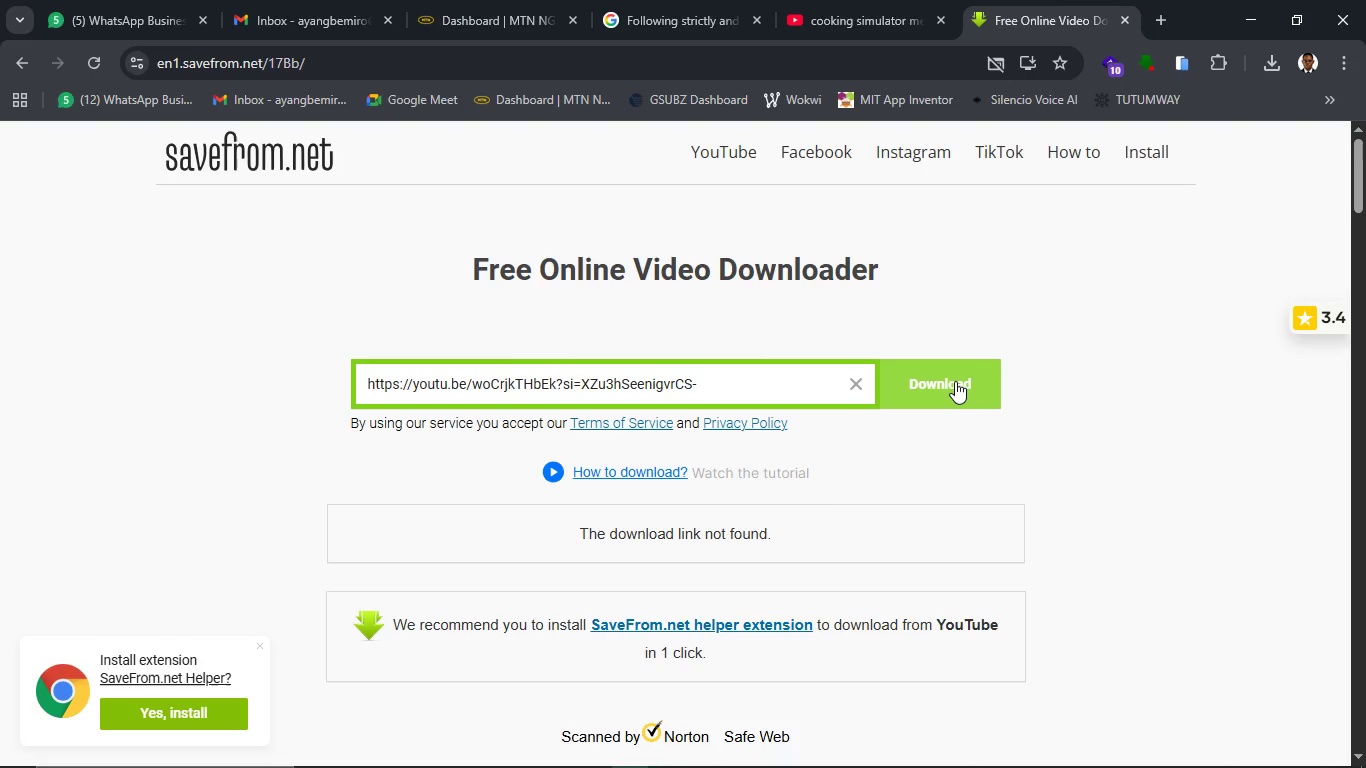 
left_click([955, 381])
 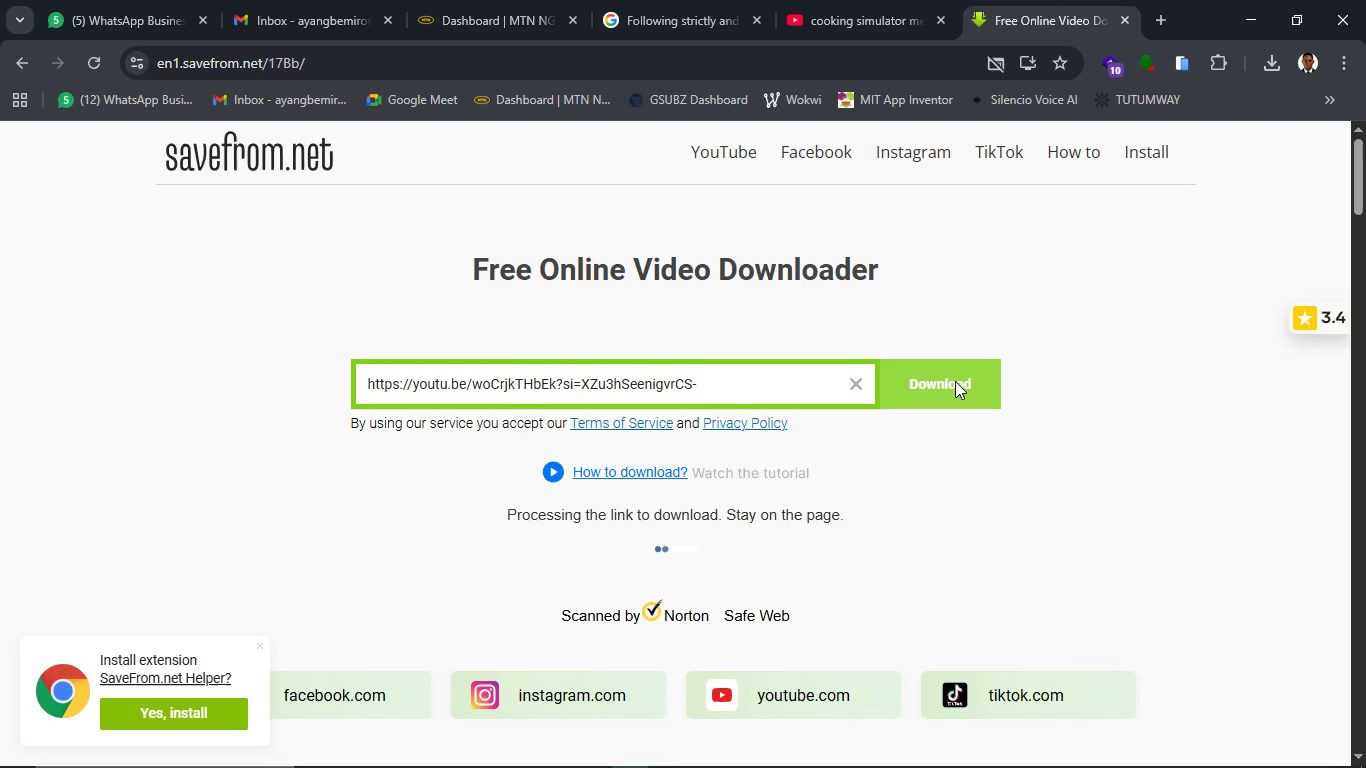 
scroll: coordinate [955, 381], scroll_direction: down, amount: 1.0
 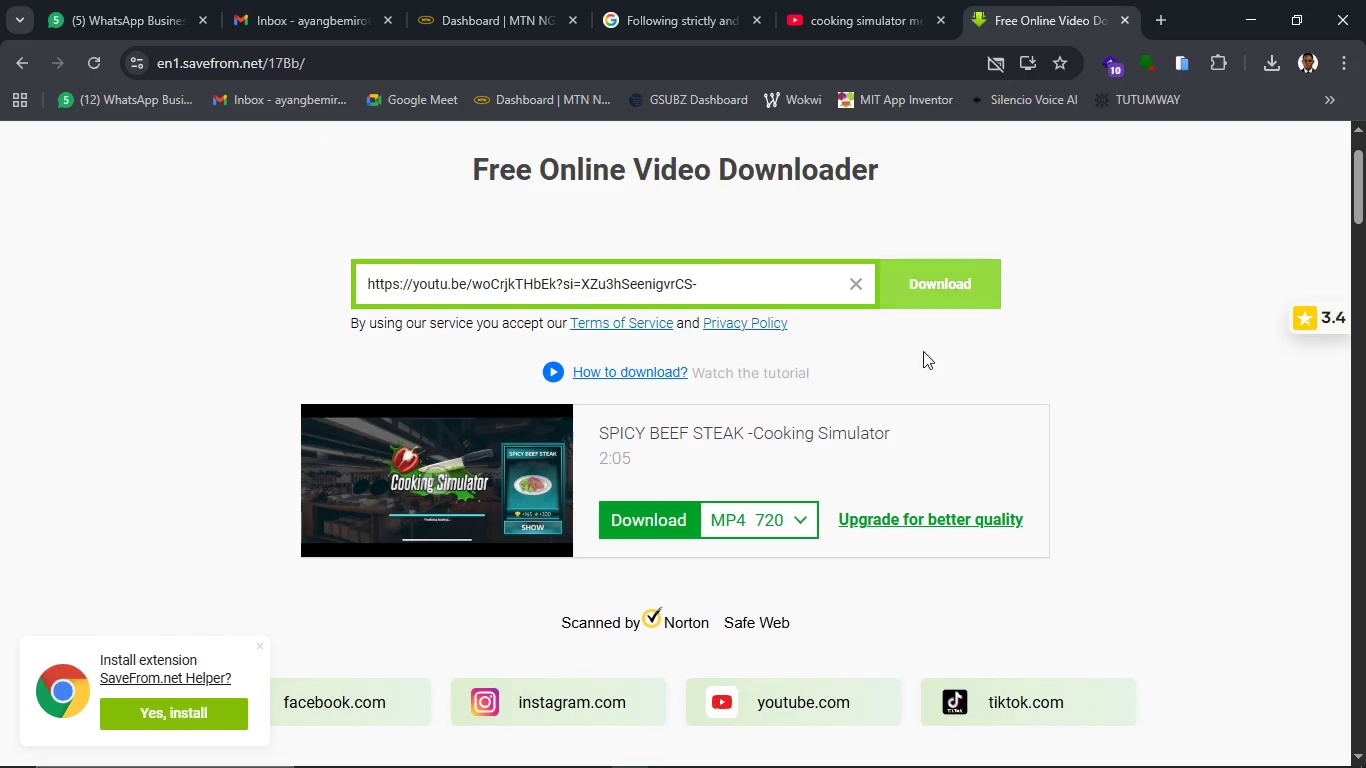 
left_click([775, 534])
 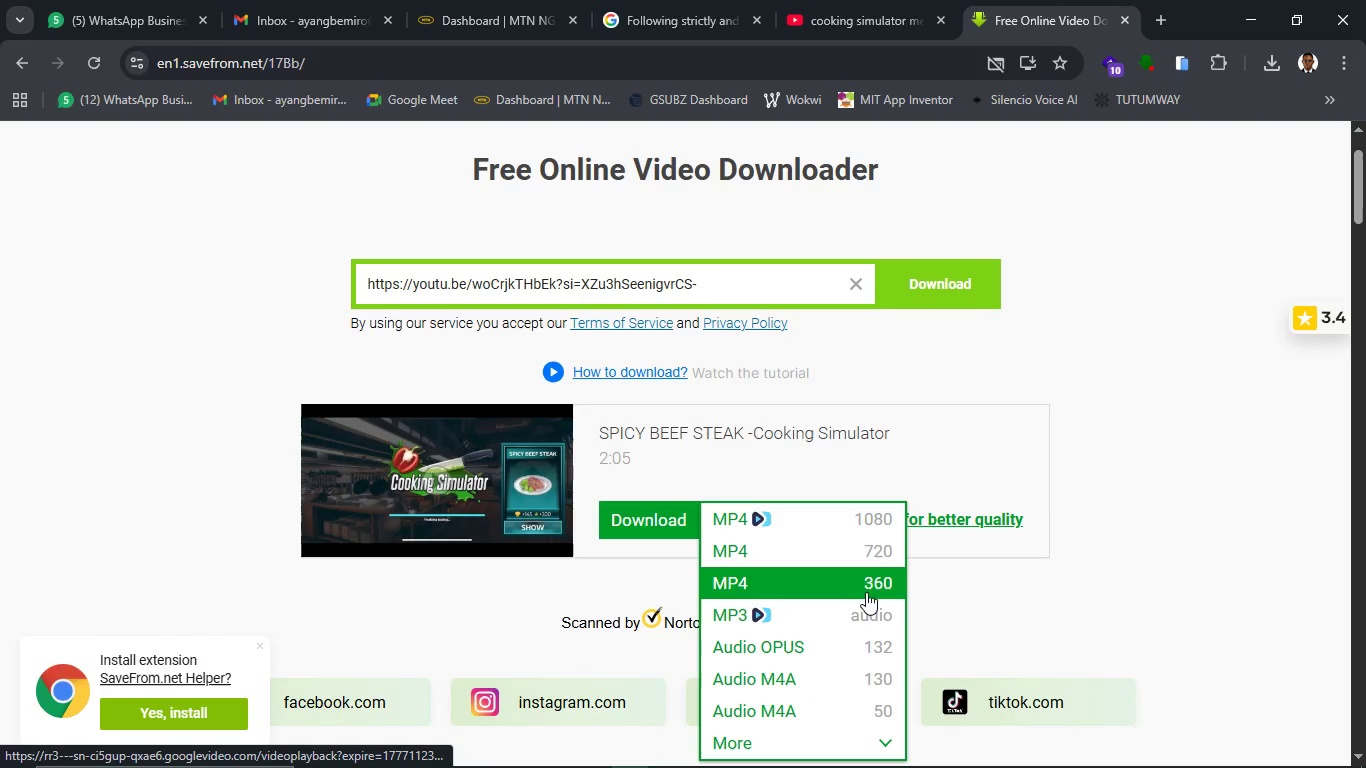 
scroll: coordinate [866, 593], scroll_direction: down, amount: 2.0
 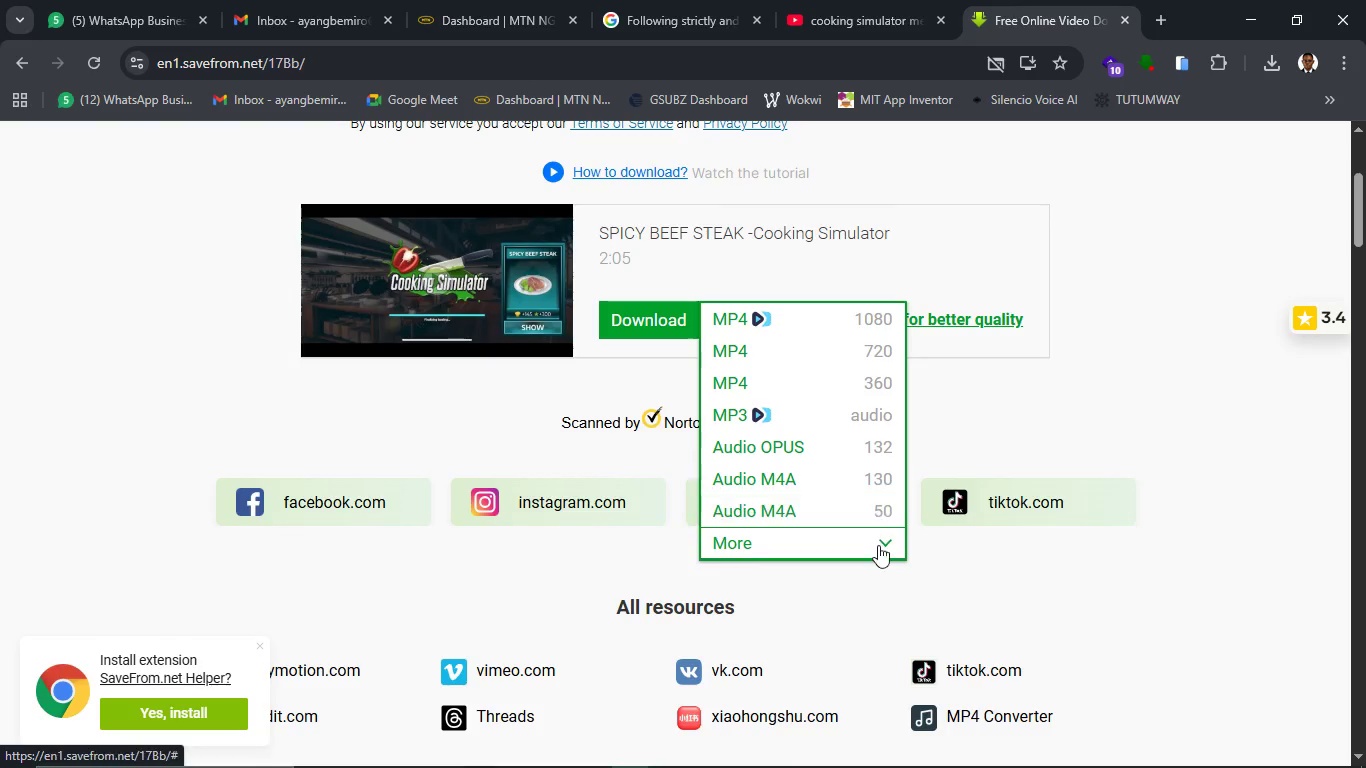 
left_click([878, 545])
 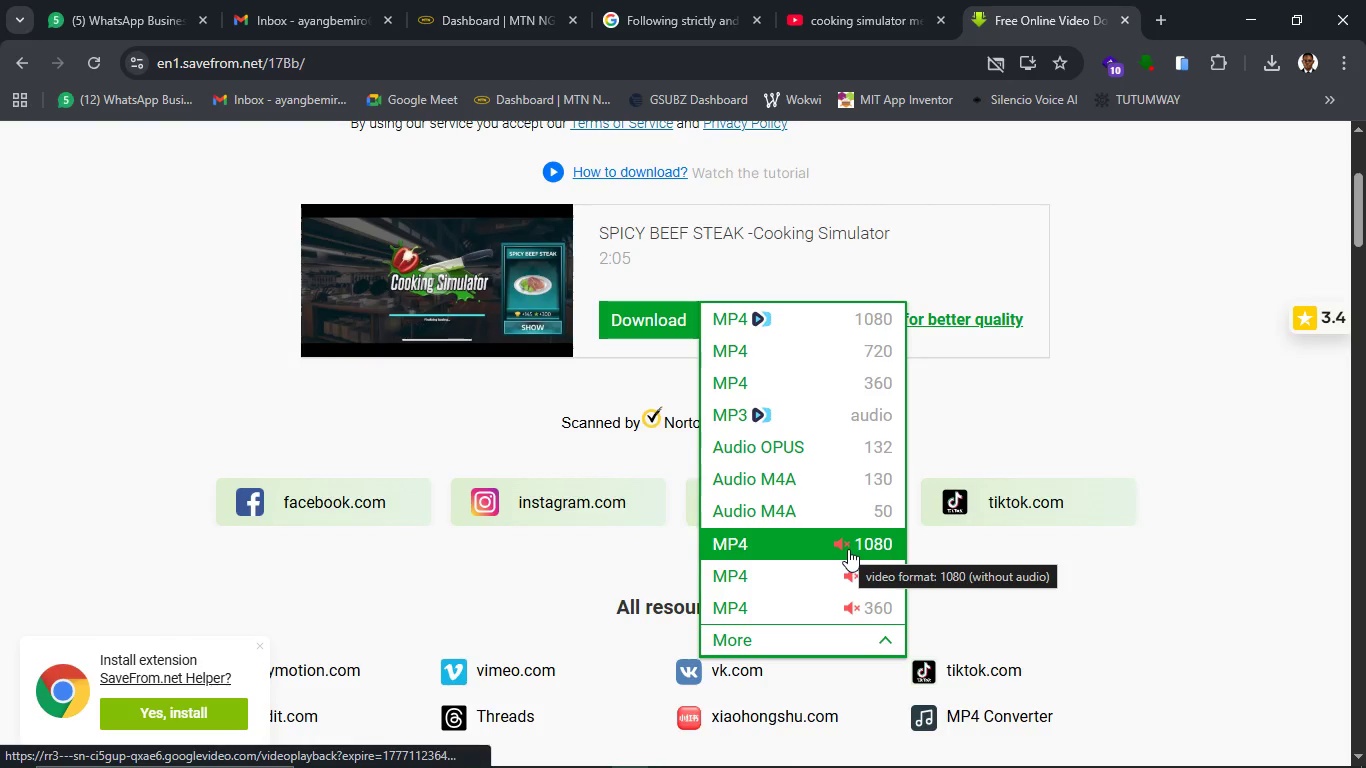 
left_click([848, 549])
 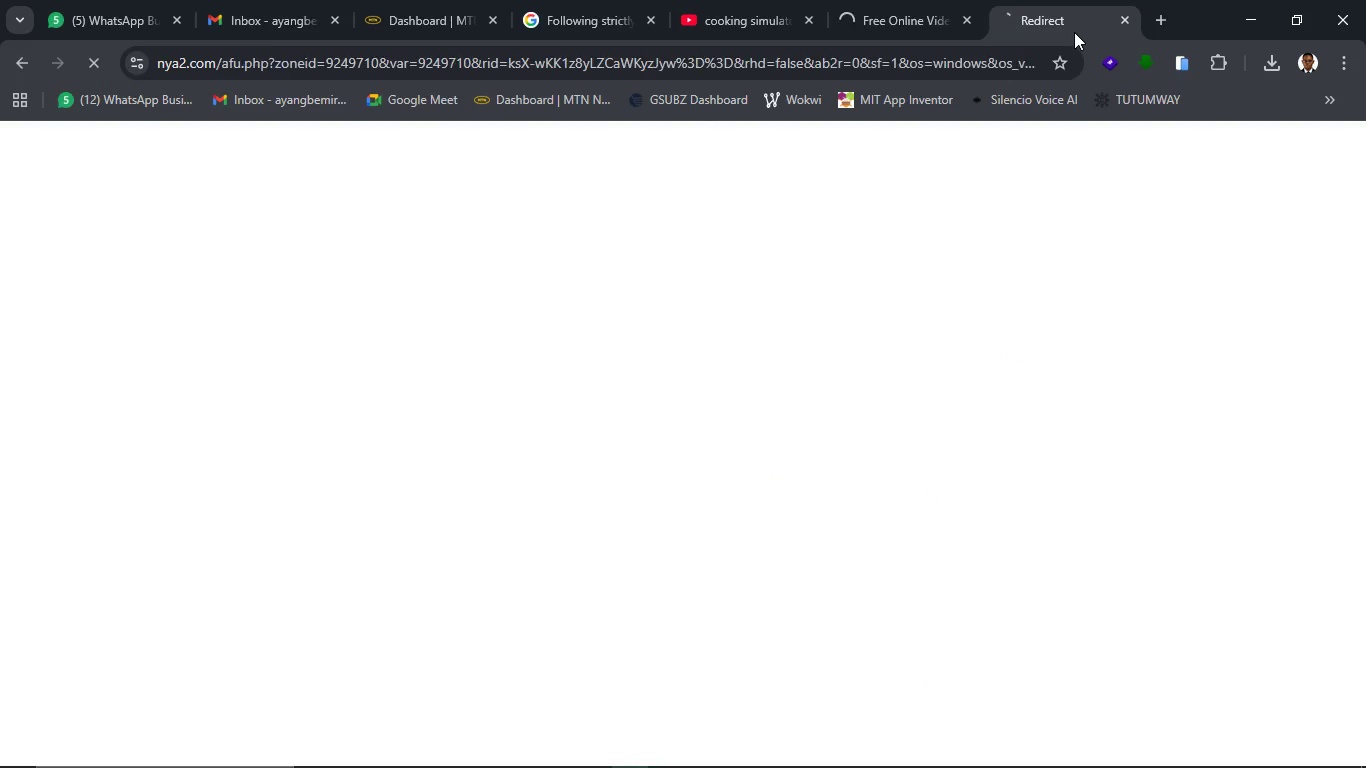 
left_click([1121, 22])
 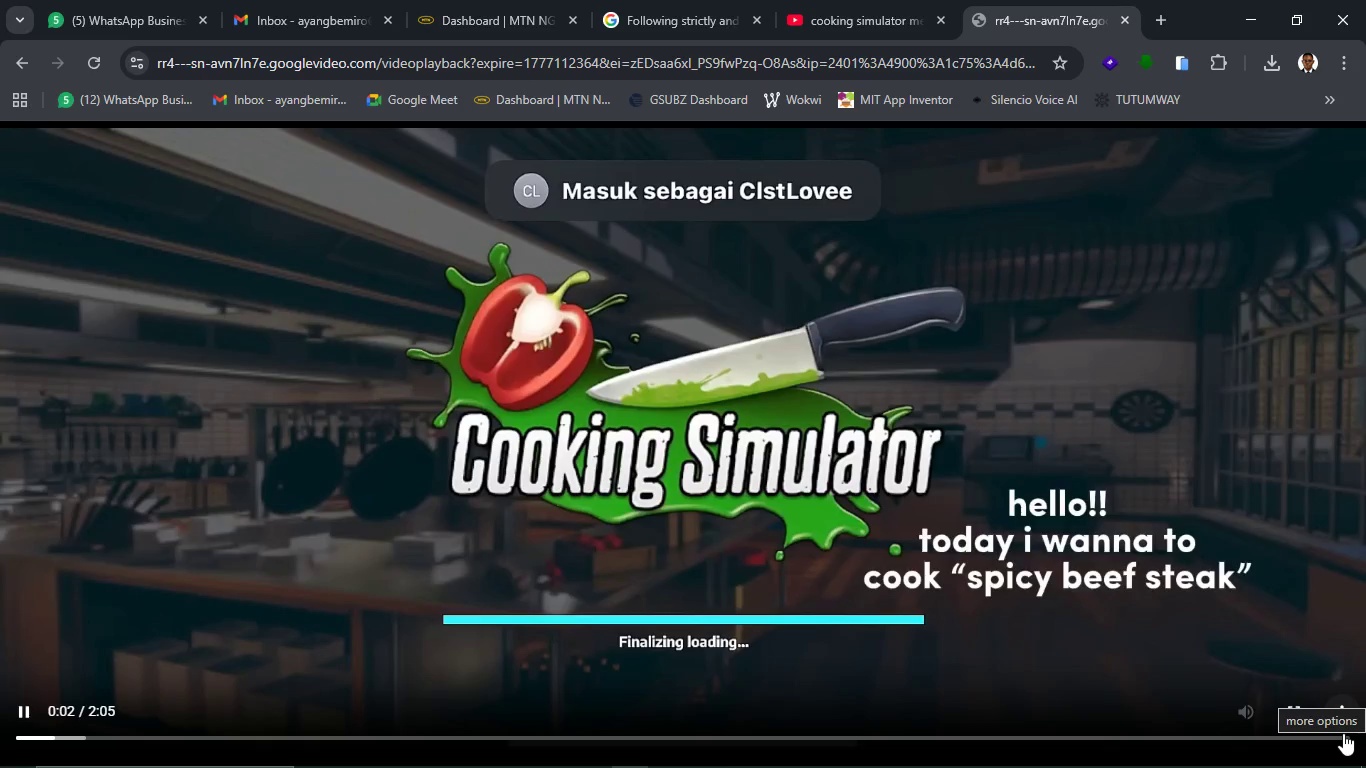 
wait(6.31)
 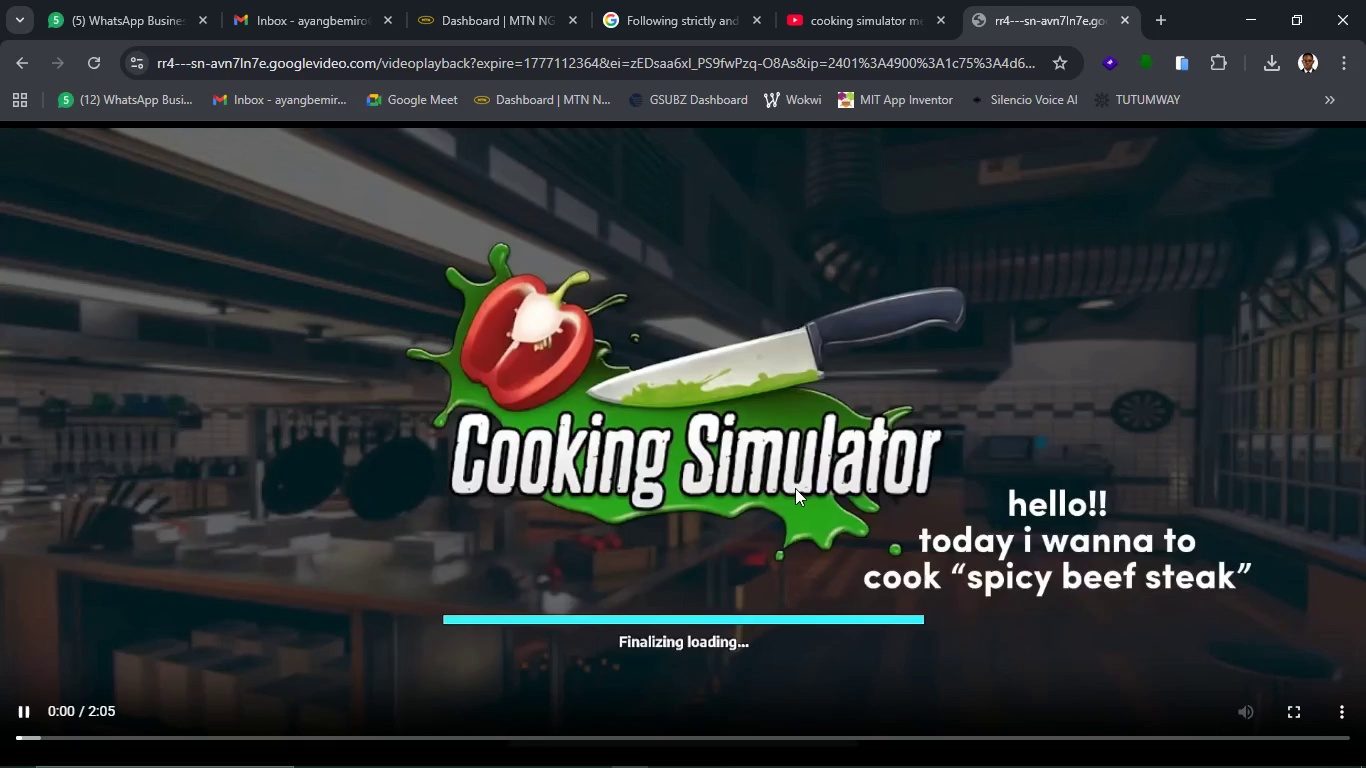 
left_click([1343, 733])
 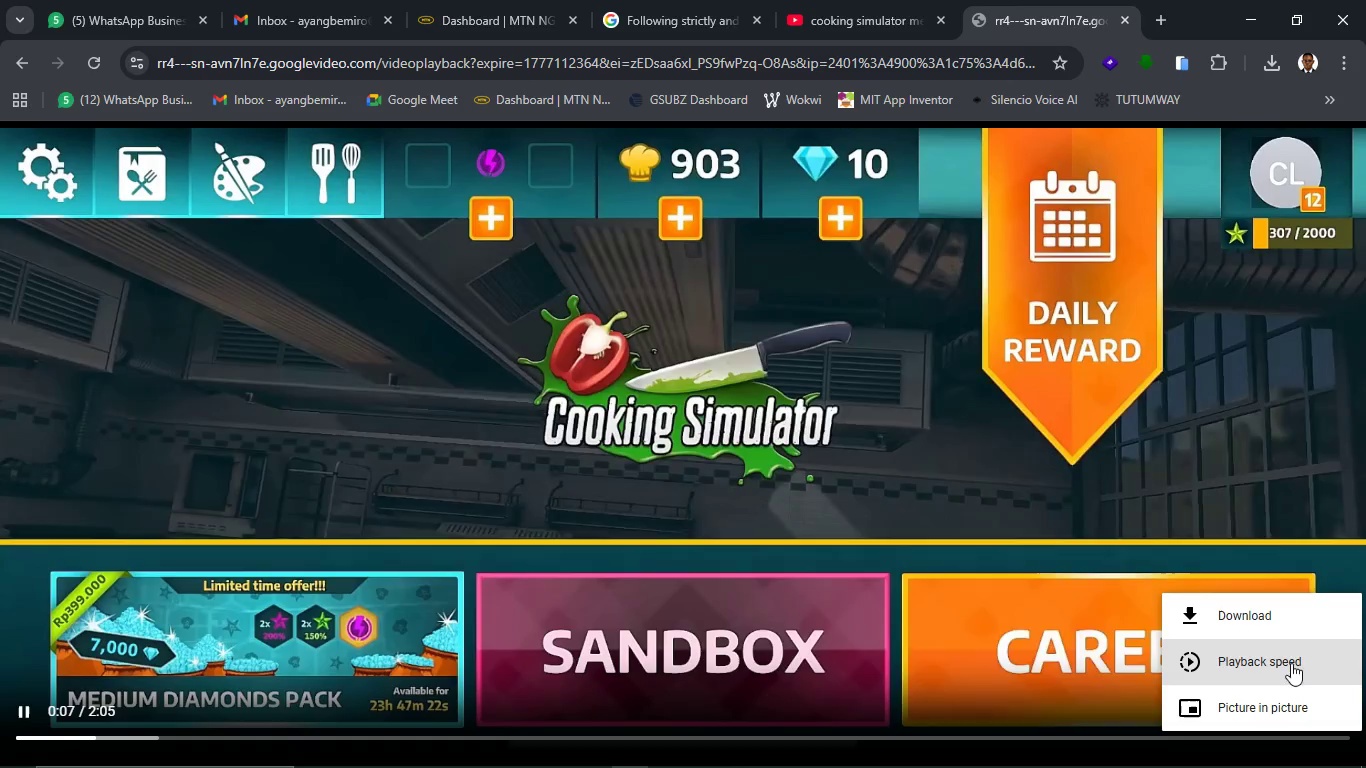 
left_click([1298, 626])
 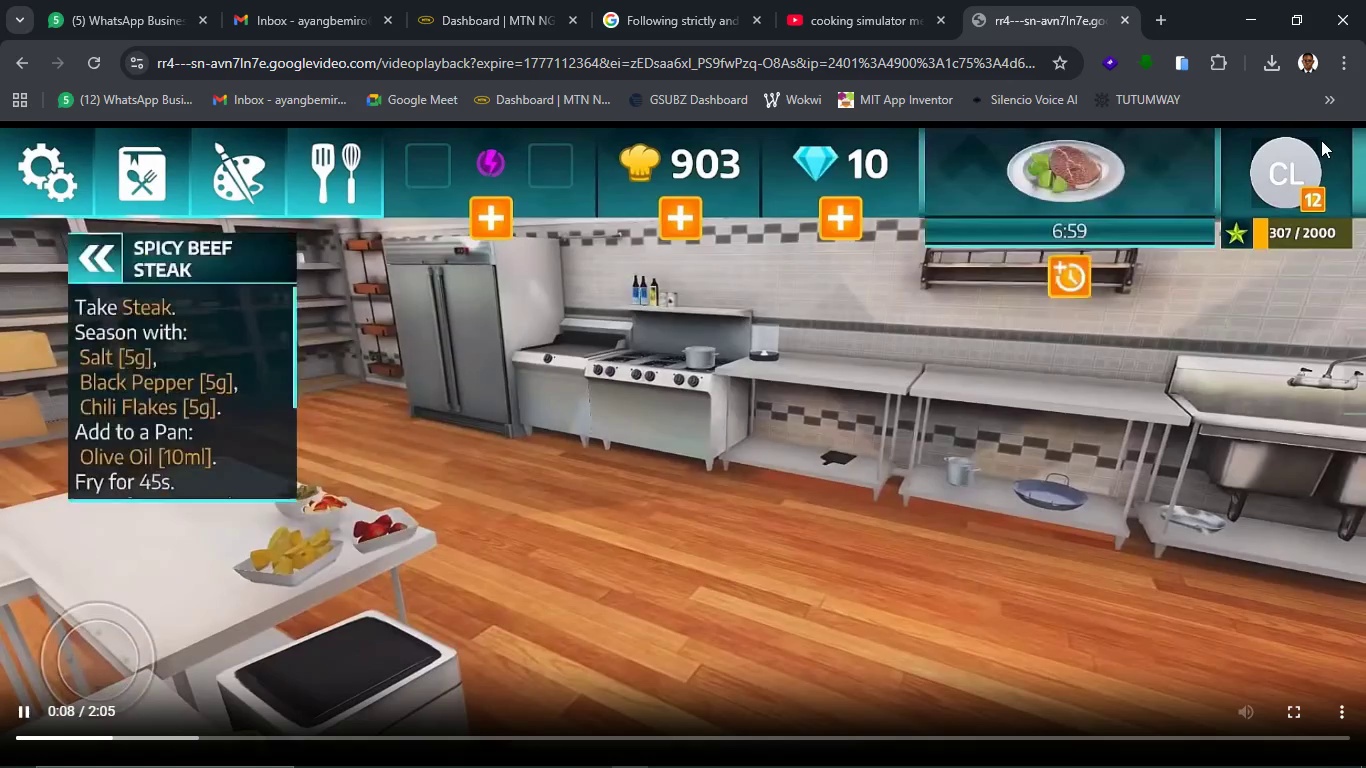 
mouse_move([1322, 105])
 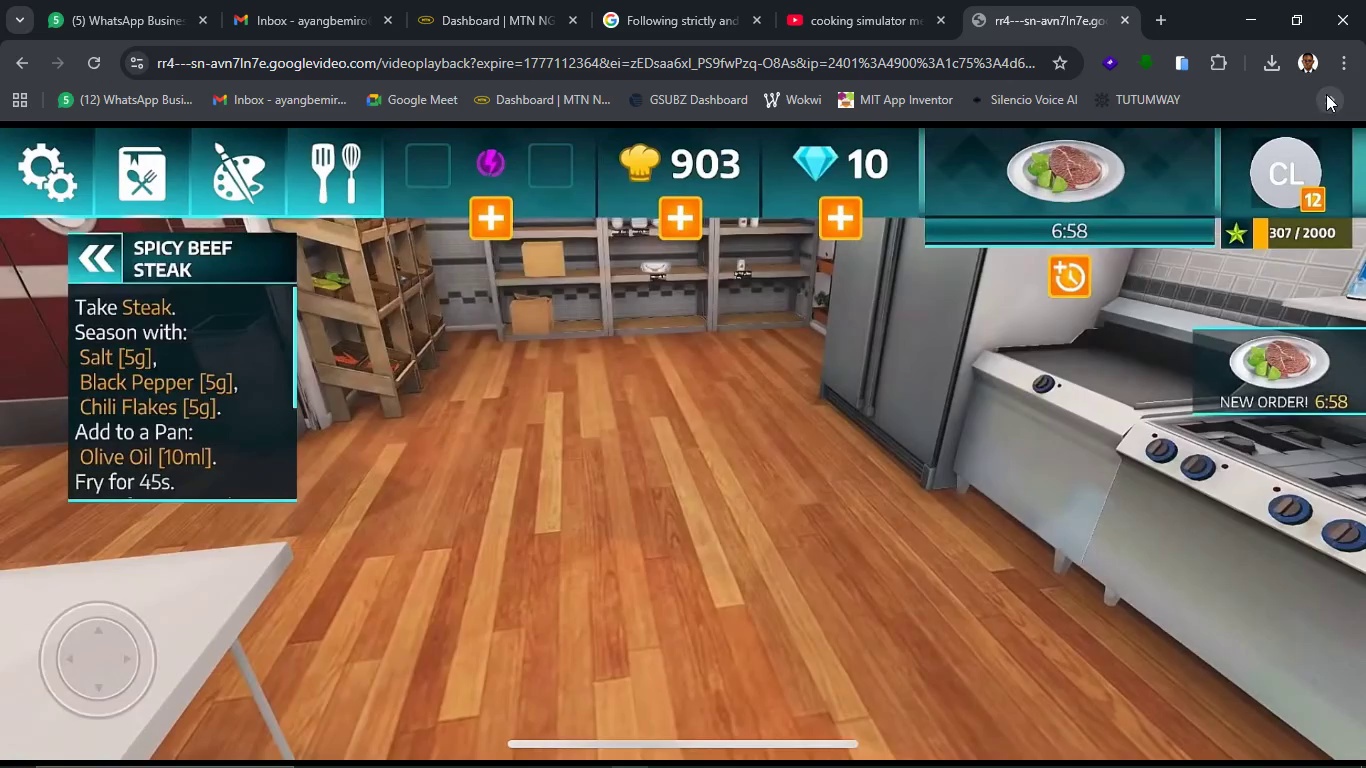 
mouse_move([1332, 84])
 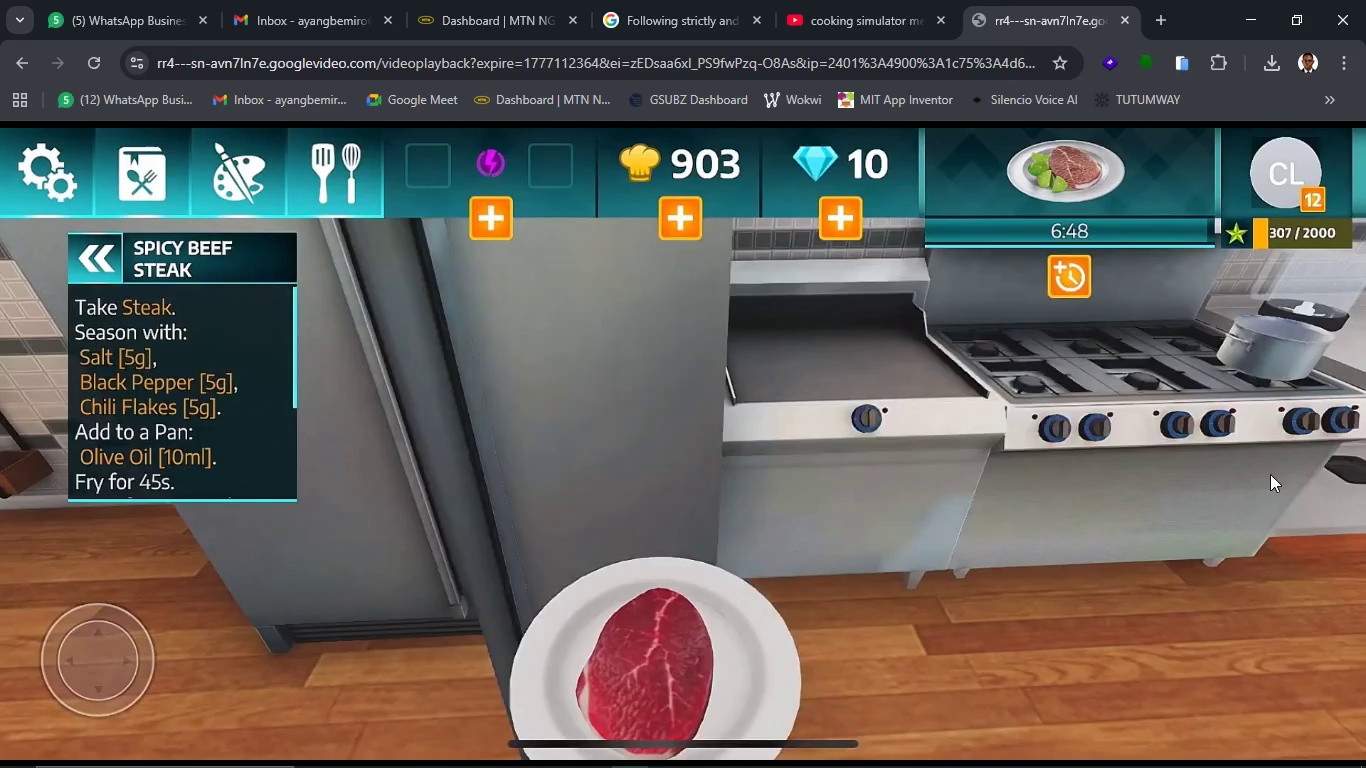 
wait(13.64)
 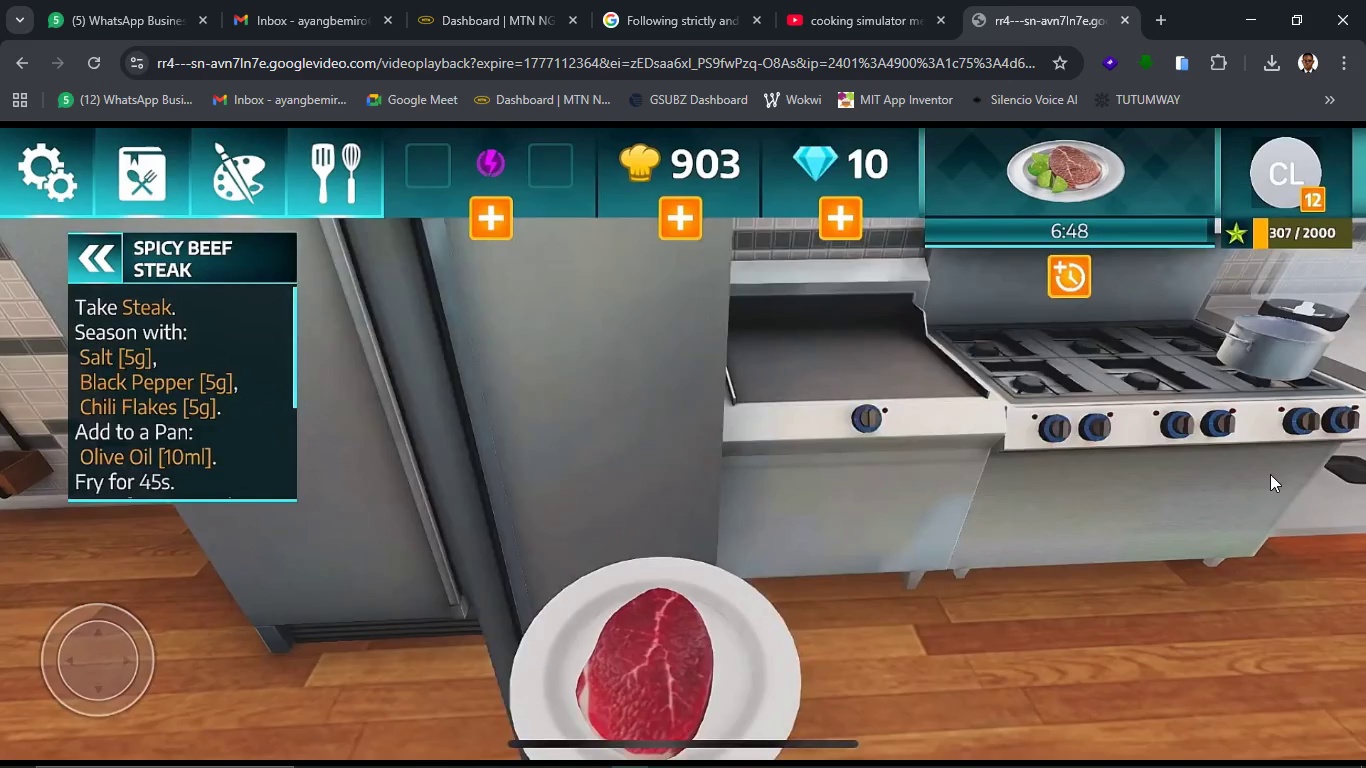 
left_click([1267, 64])
 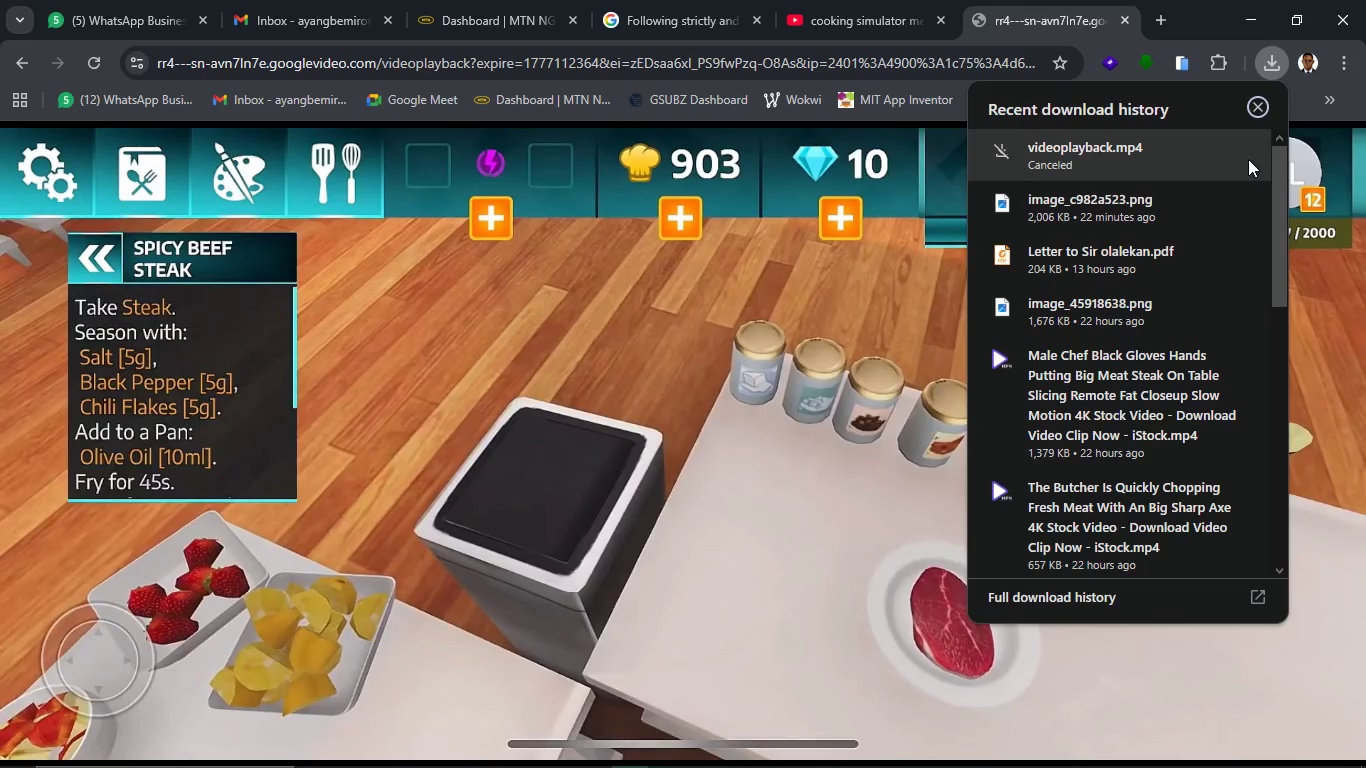 
left_click_drag(start_coordinate=[922, 330], to_coordinate=[928, 345])
 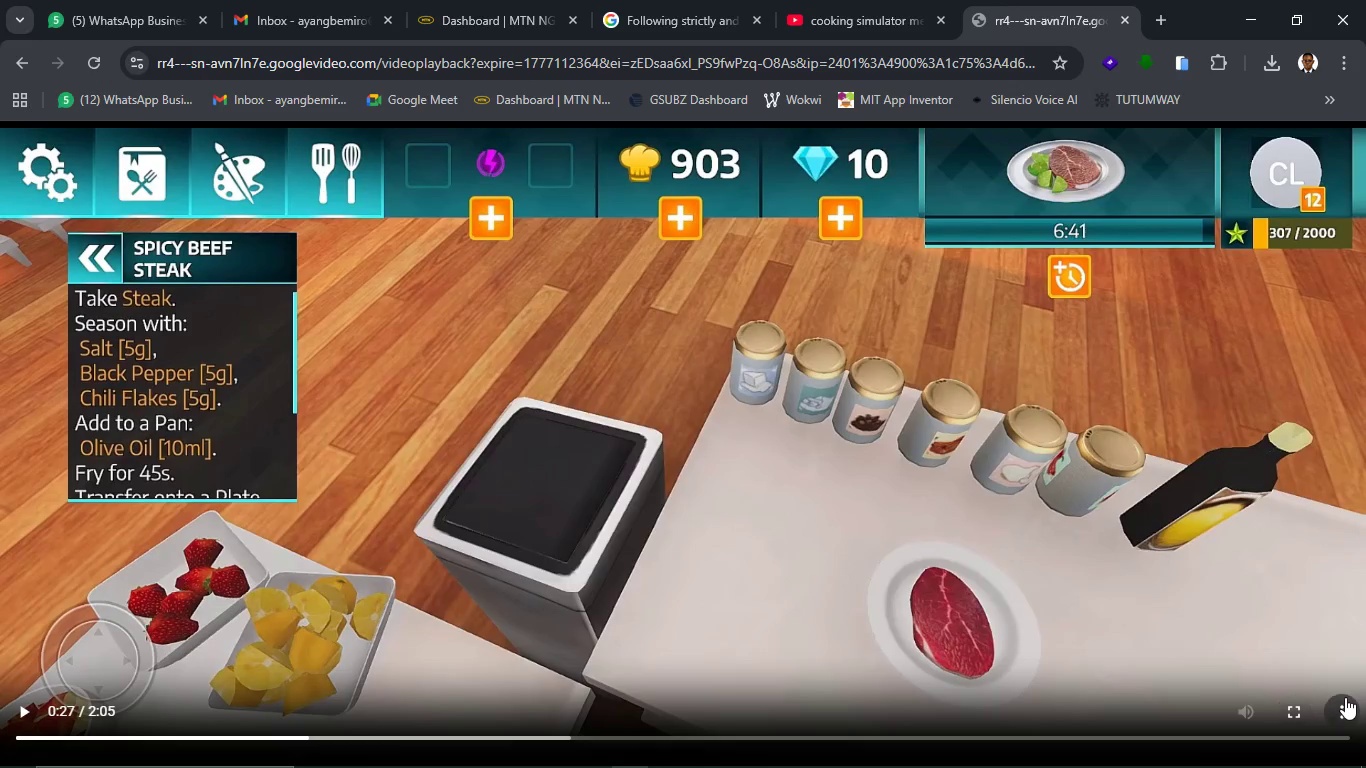 
left_click([1345, 697])
 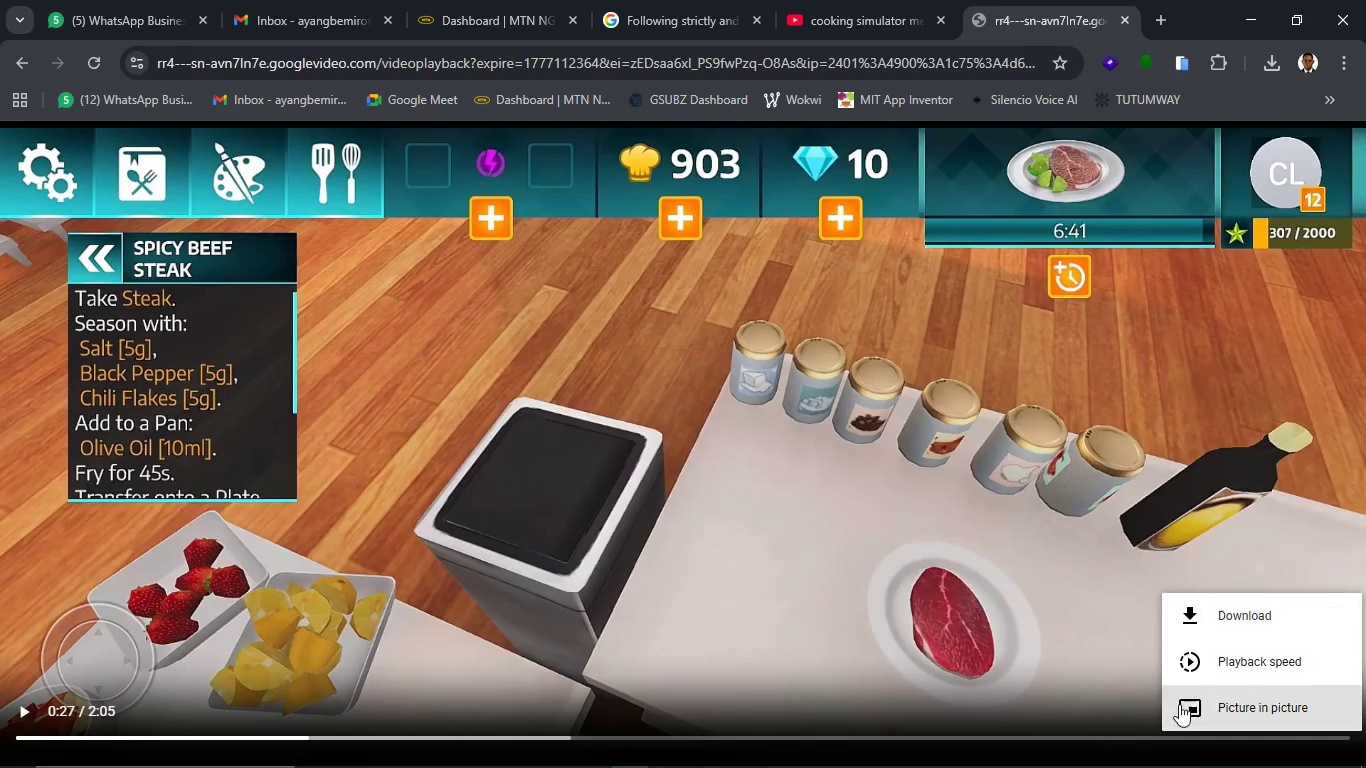 
left_click([1203, 615])
 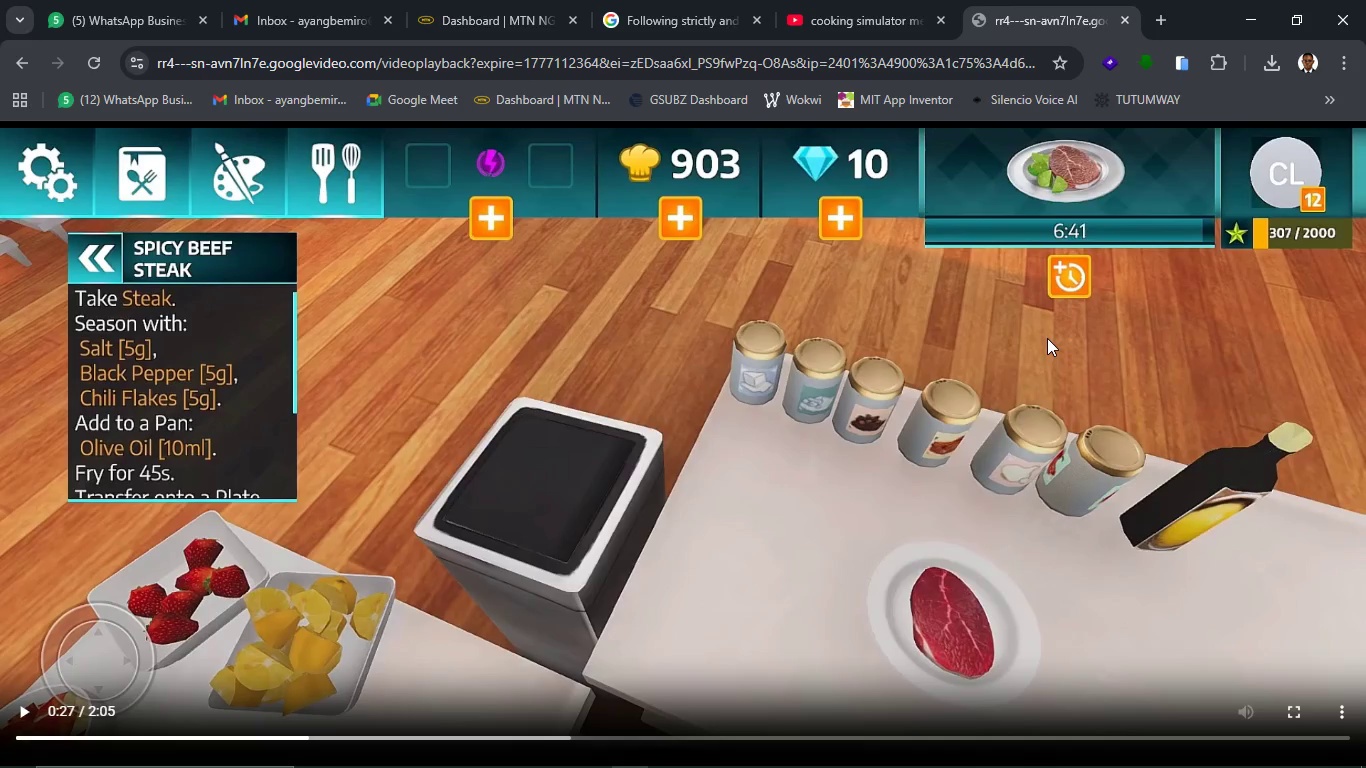 
wait(12.41)
 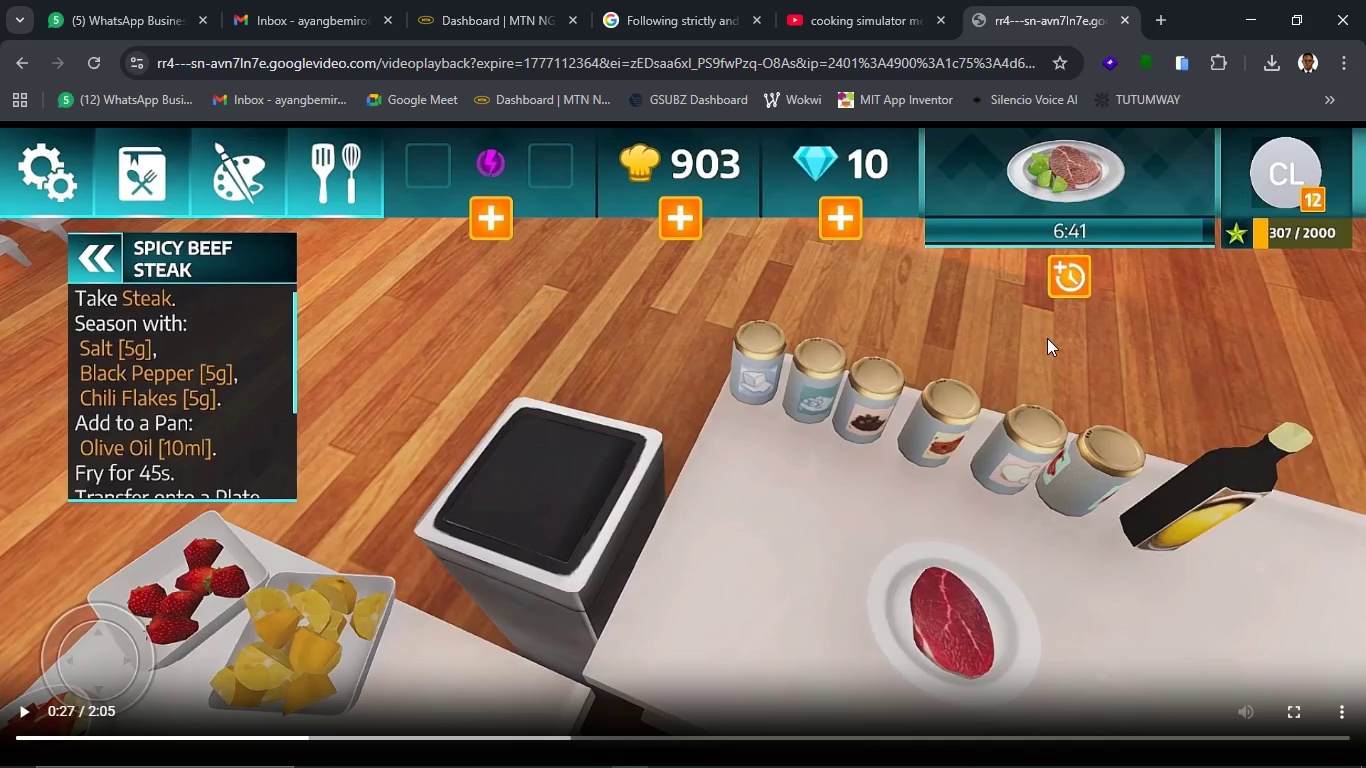 
left_click([1277, 71])
 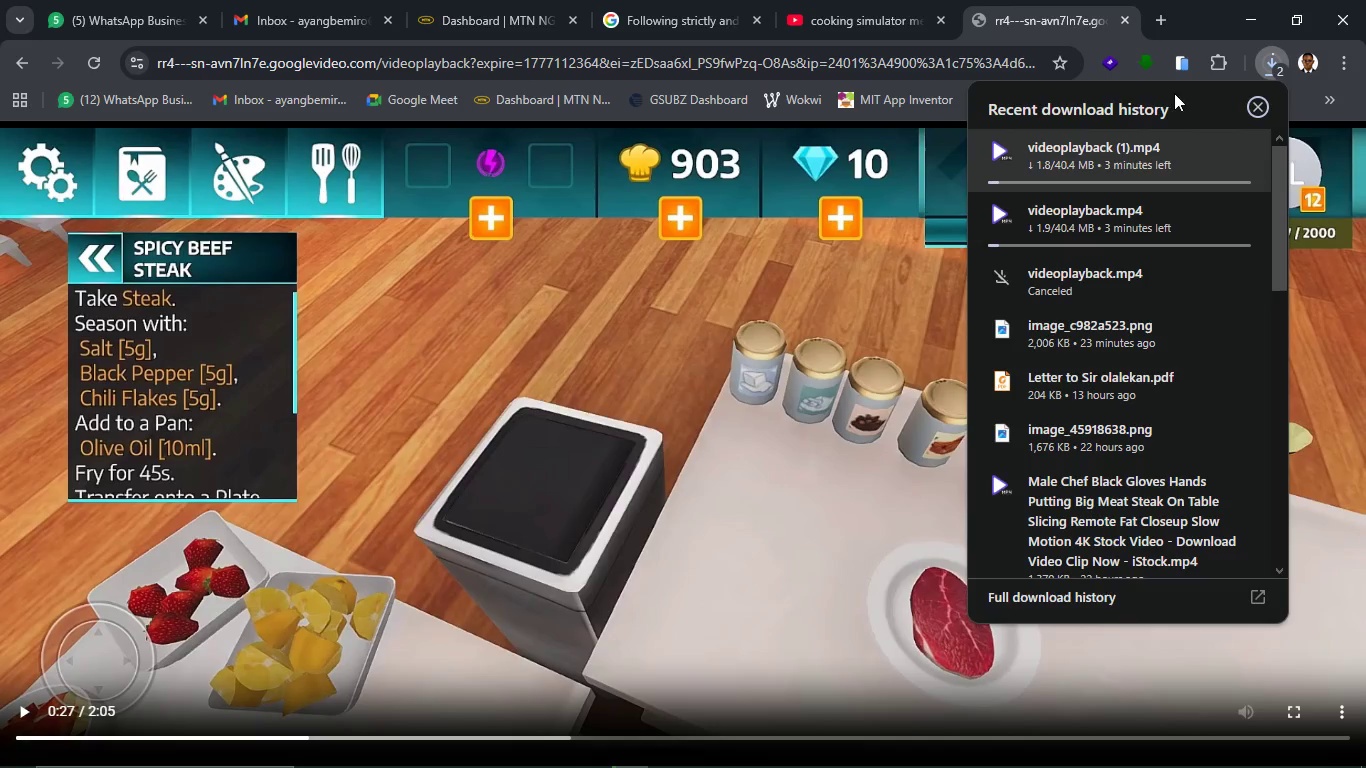 
wait(6.52)
 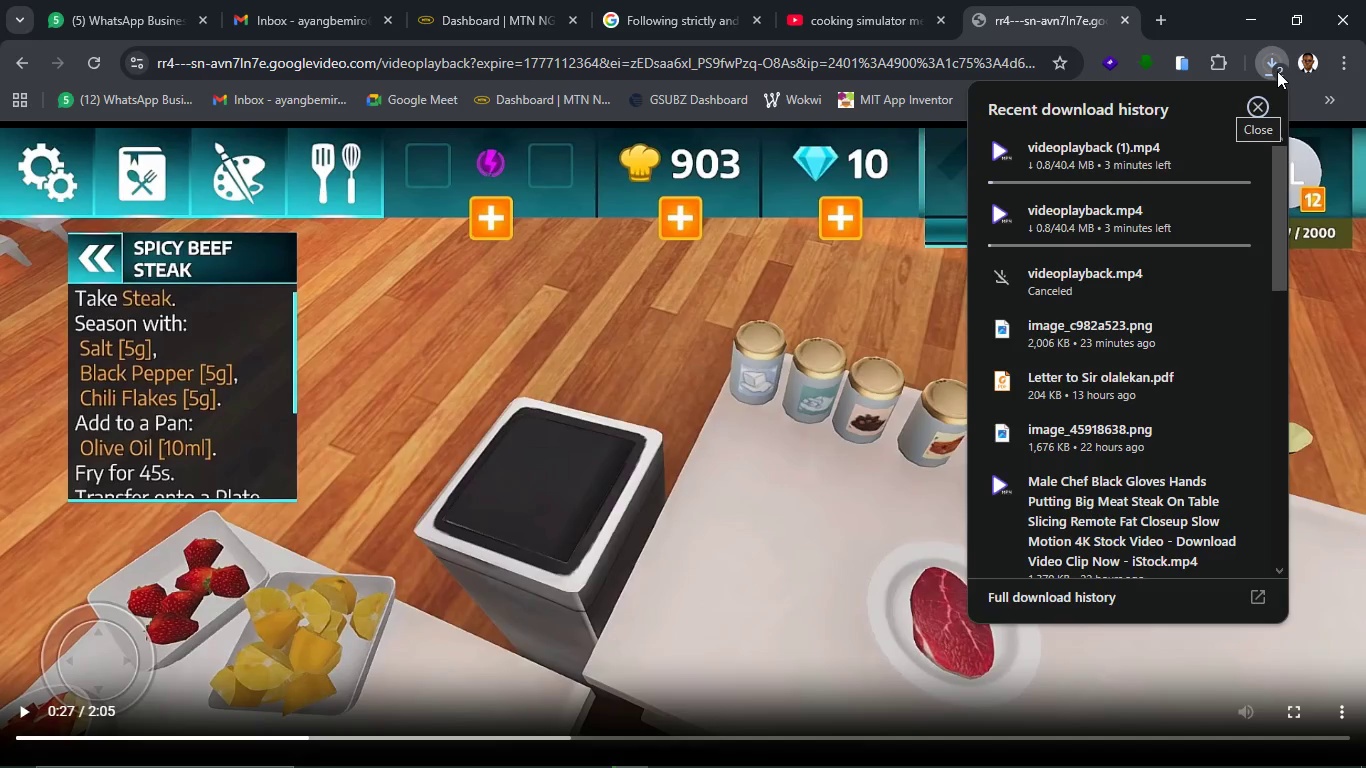 
left_click([1241, 153])
 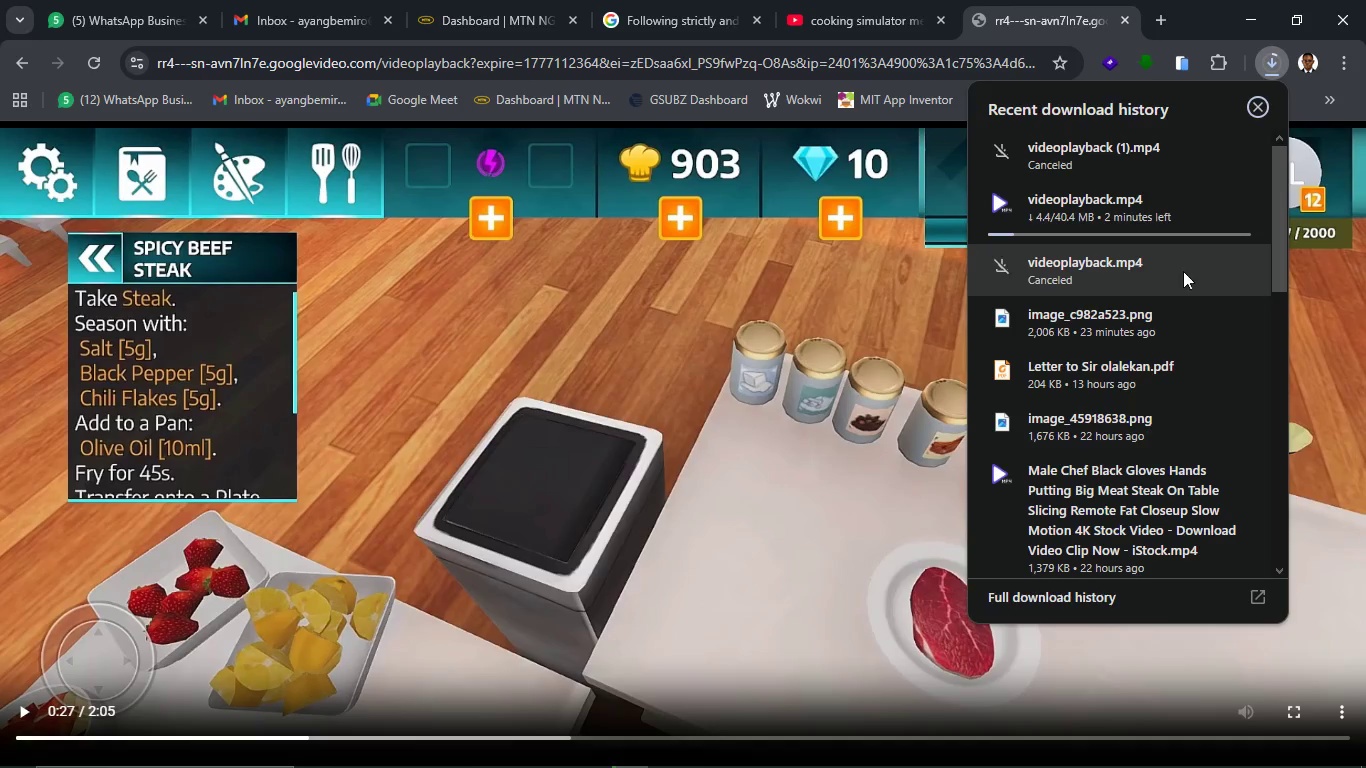 
left_click([28, 71])
 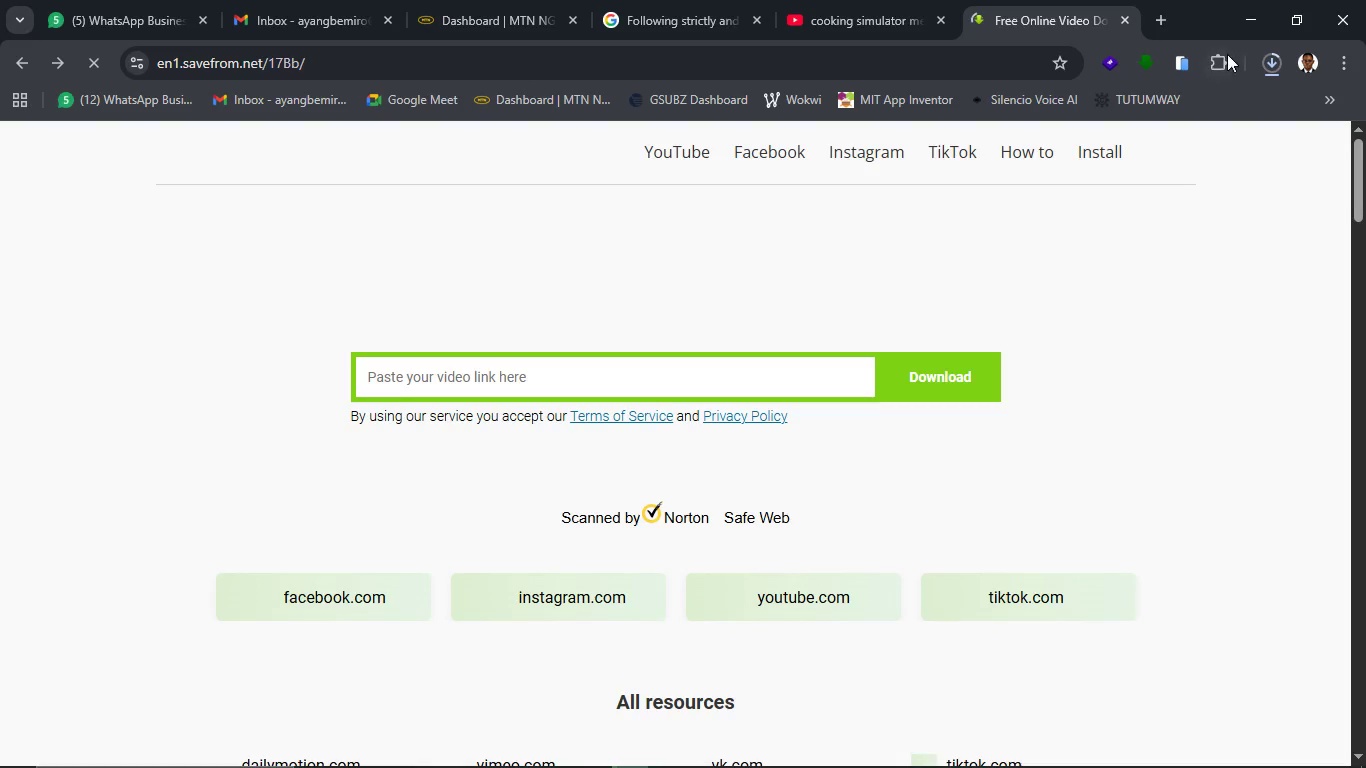 
left_click([1269, 64])
 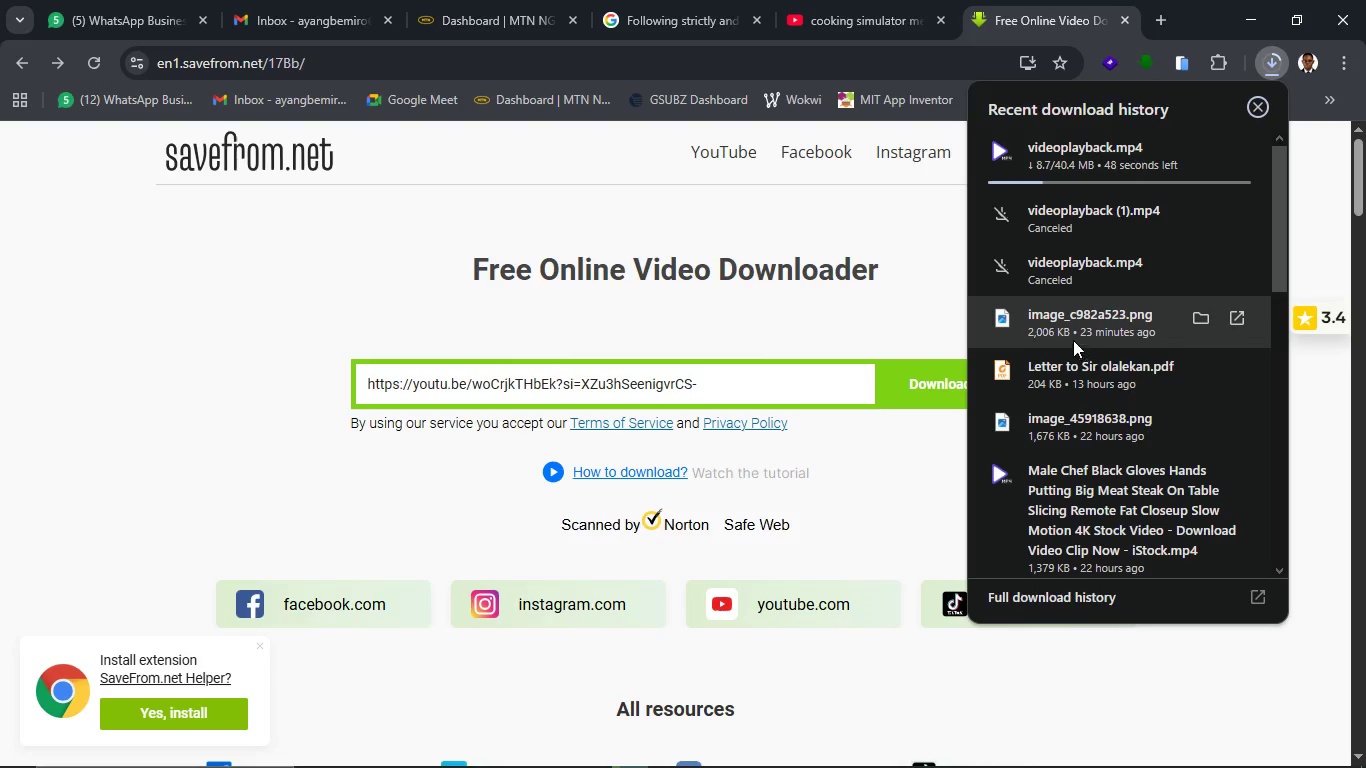 
left_click([854, 0])
 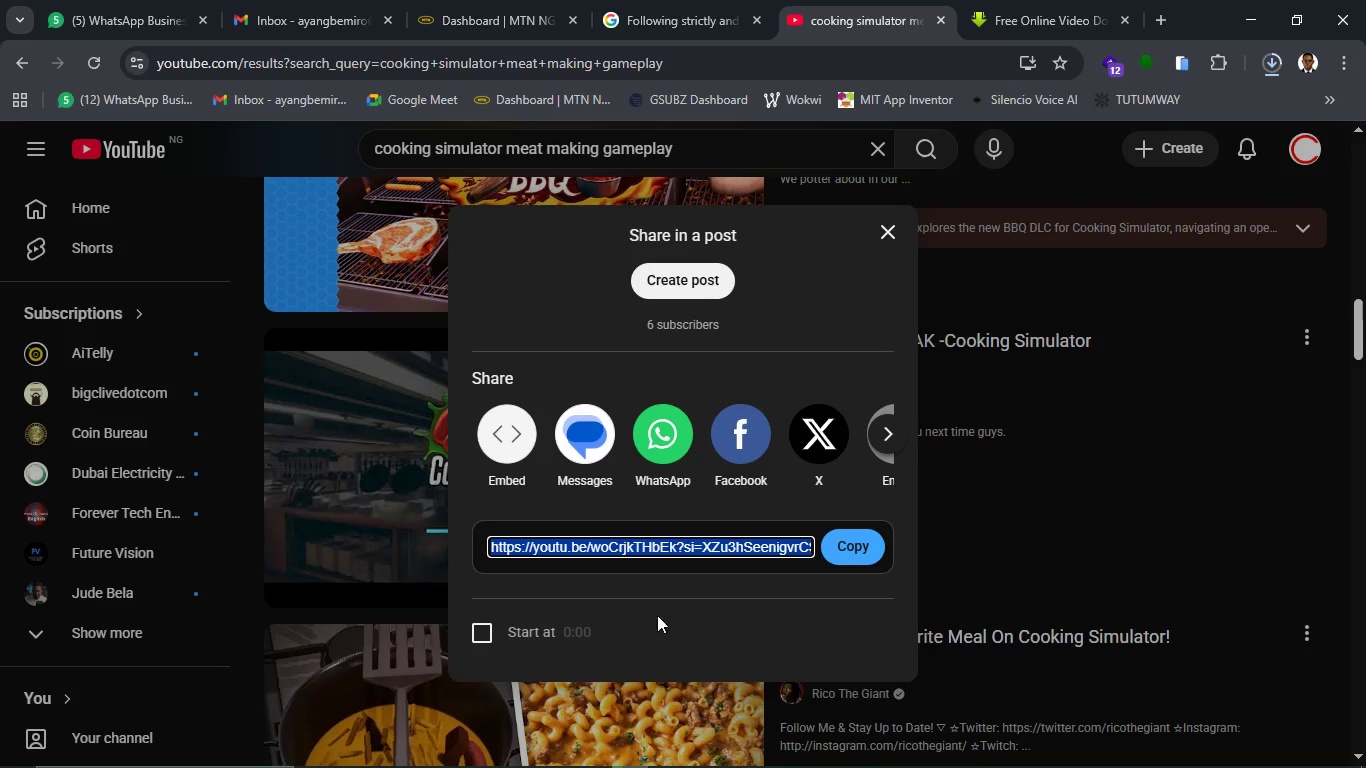 
left_click([662, 0])
 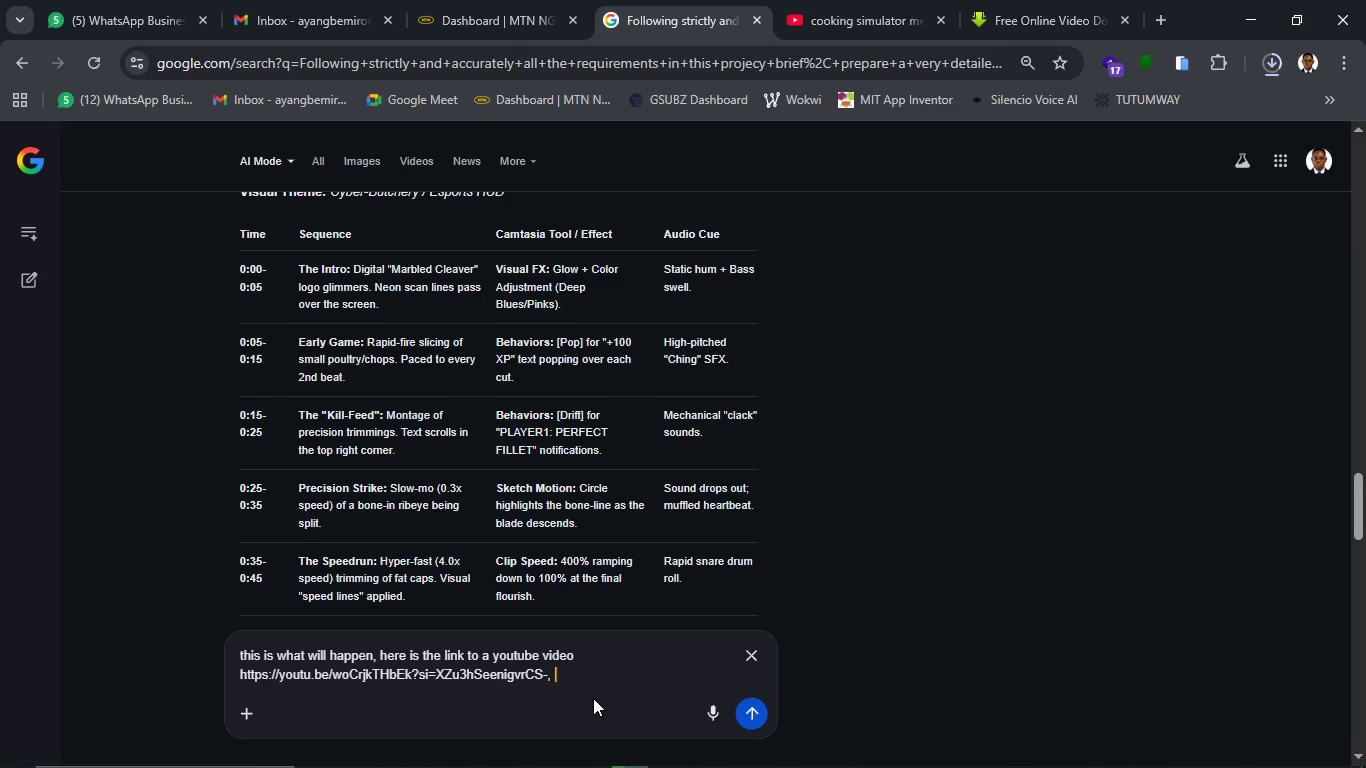 
type(j)
key(Backspace)
type(kindly prepare the proke)
key(Backspace)
type(ject )
key(Backspace)
key(Backspace)
key(Backspace)
key(Backspace)
key(Backspace)
key(Backspace)
type(ject script around th)
 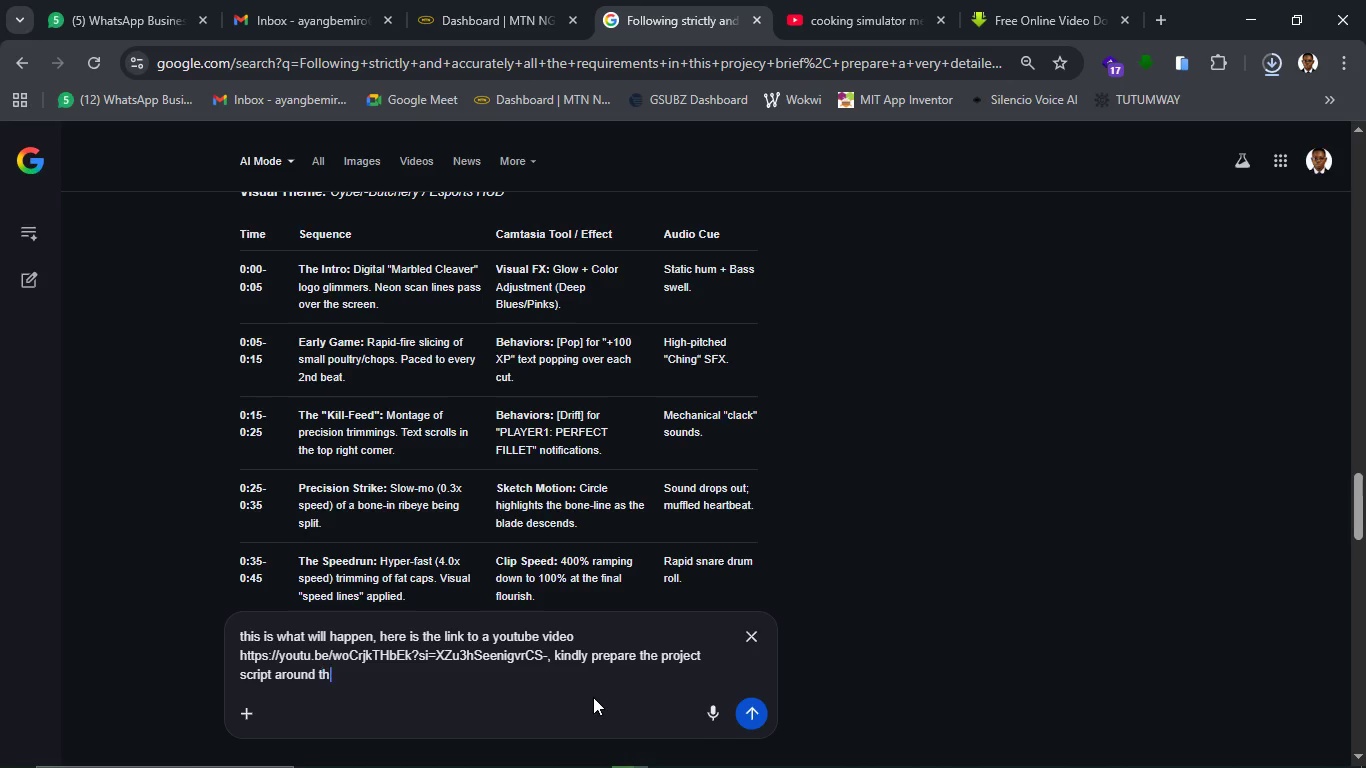 
type(is gameplay footage while sy)
key(Backspace)
type(till abideing)
key(Backspace)
key(Backspace)
key(Backspace)
key(Backspace)
type(ing to the proke)
key(Backspace)
key(Backspace)
type(ject requirmrm)
key(Backspace)
key(Backspace)
key(Backspace)
type(ements, i will )
 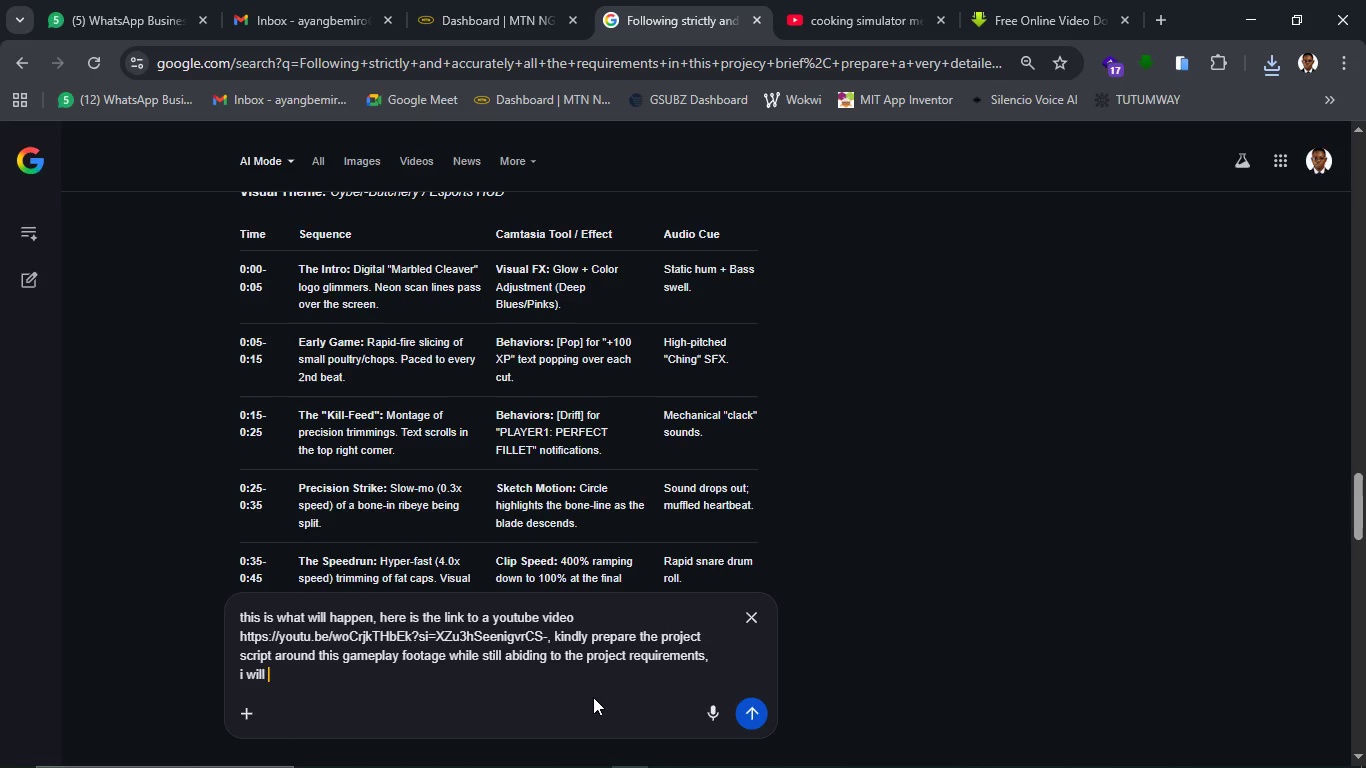 
type(e)
key(Backspace)
type(use that youtube video for editing)
 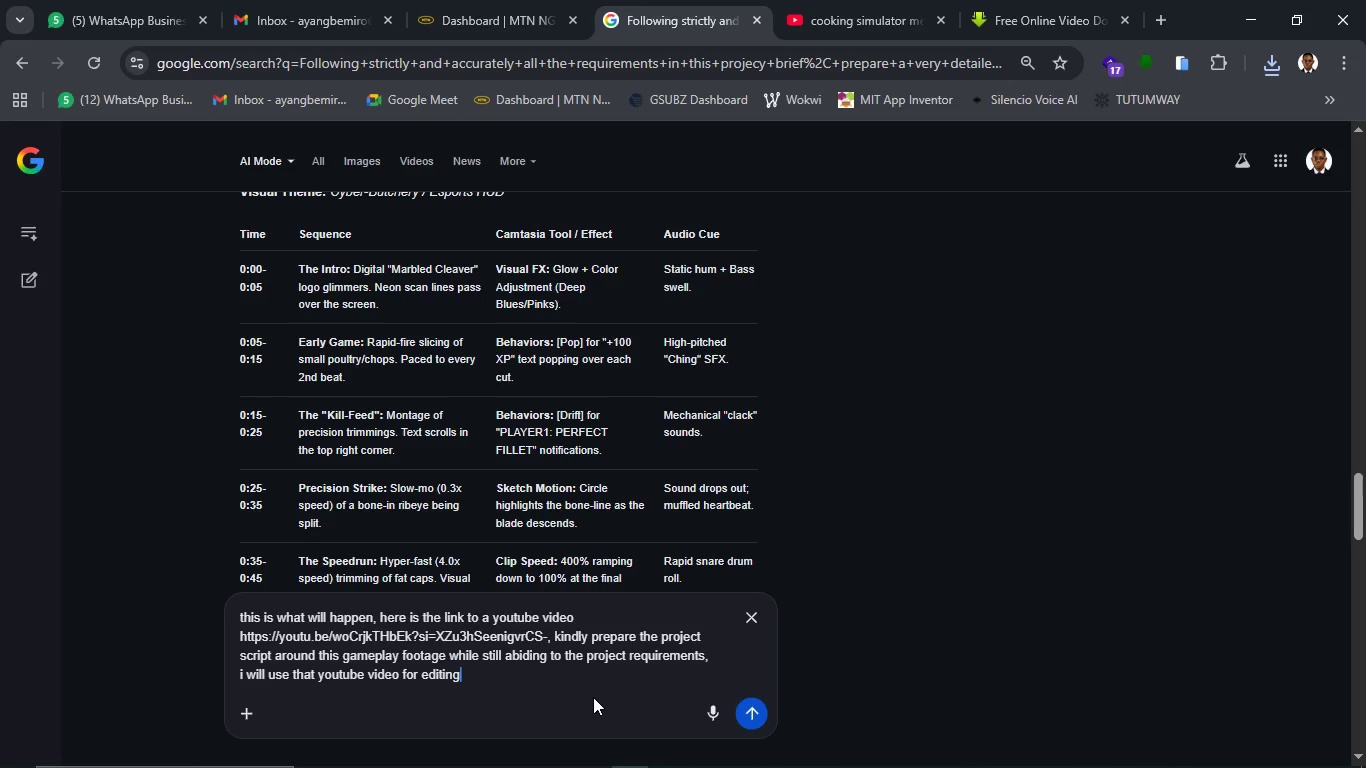 
key(Enter)
 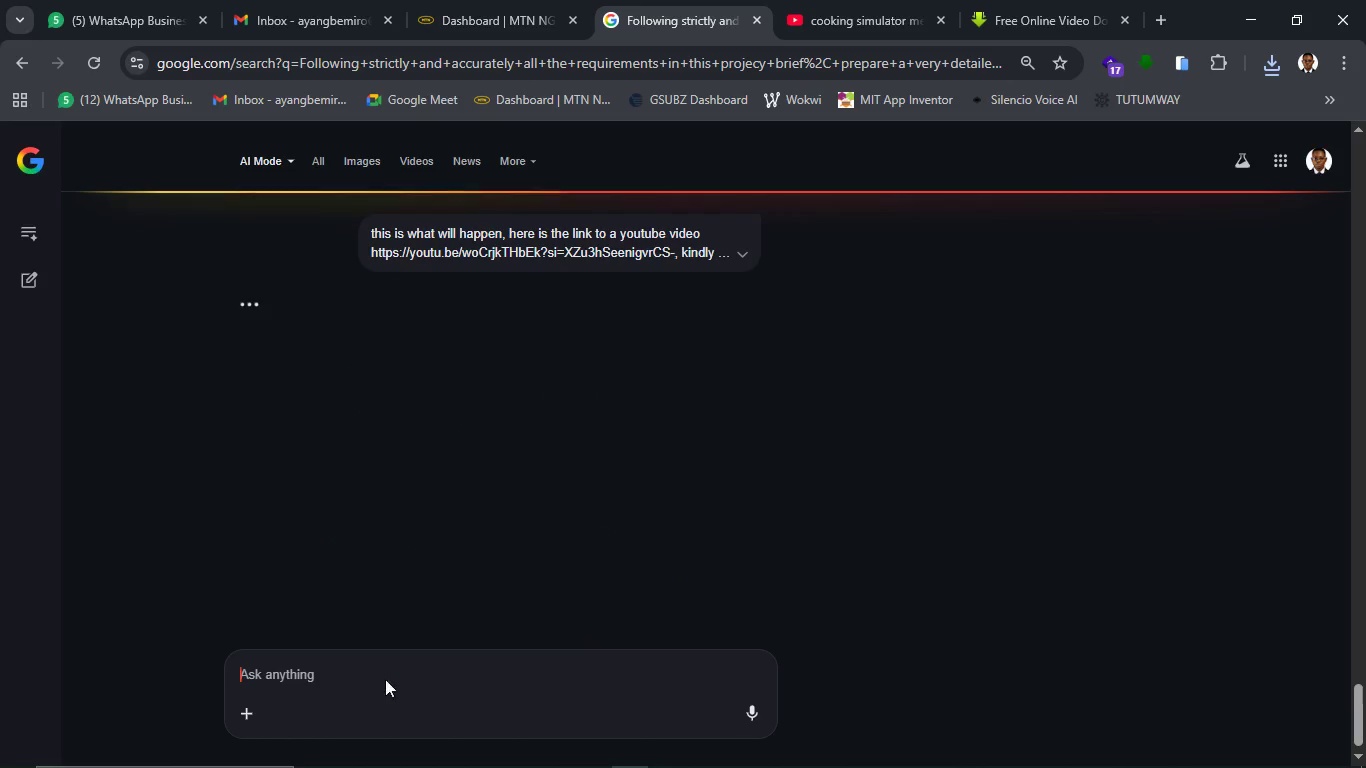 
scroll: coordinate [582, 590], scroll_direction: up, amount: 20.0
 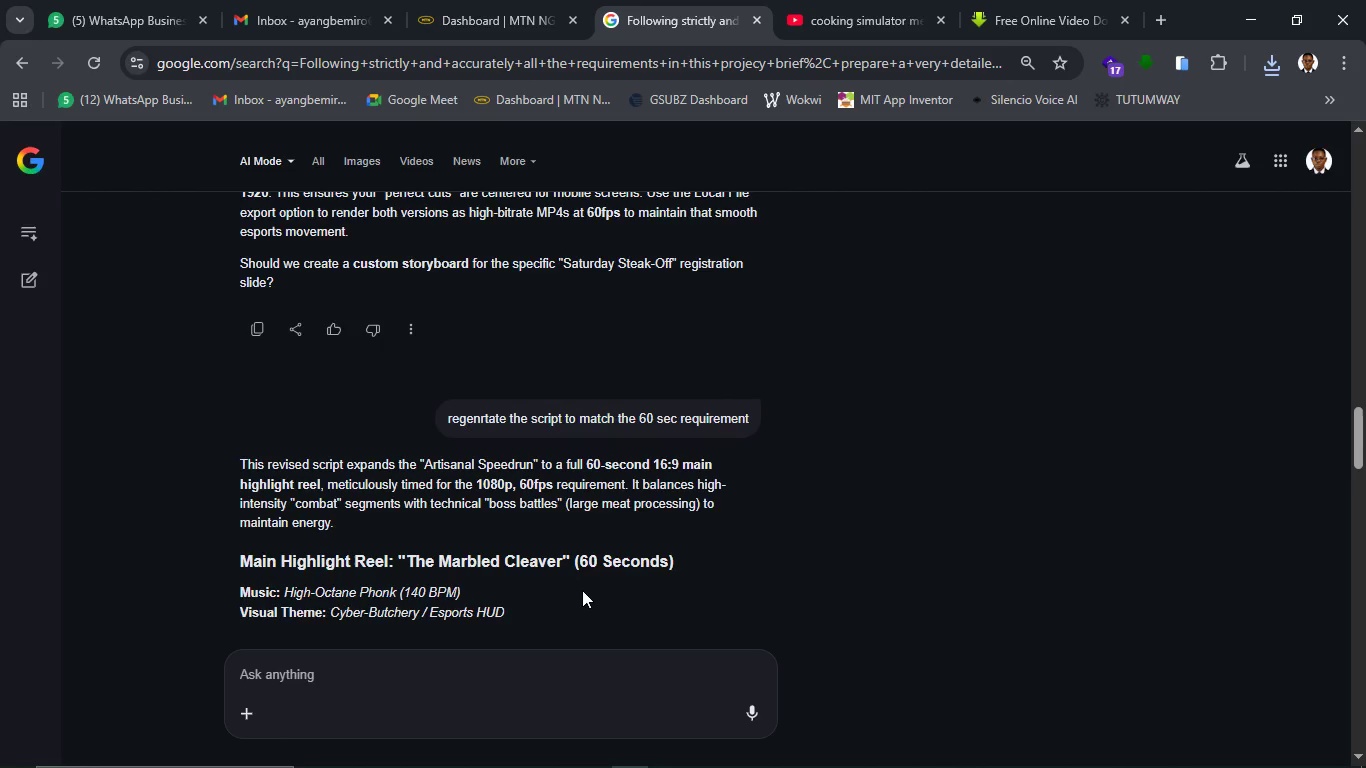 
scroll: coordinate [582, 598], scroll_direction: down, amount: 24.0
 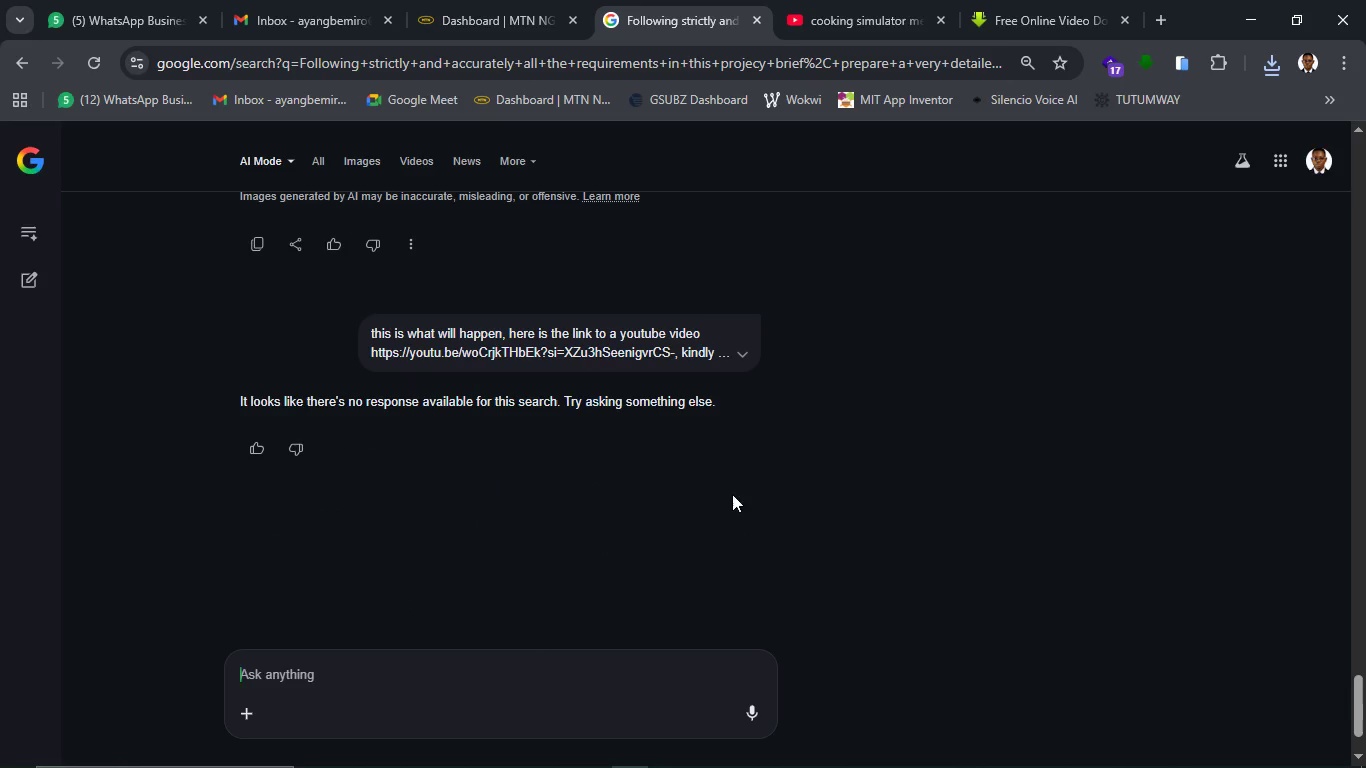 
left_click([742, 354])
 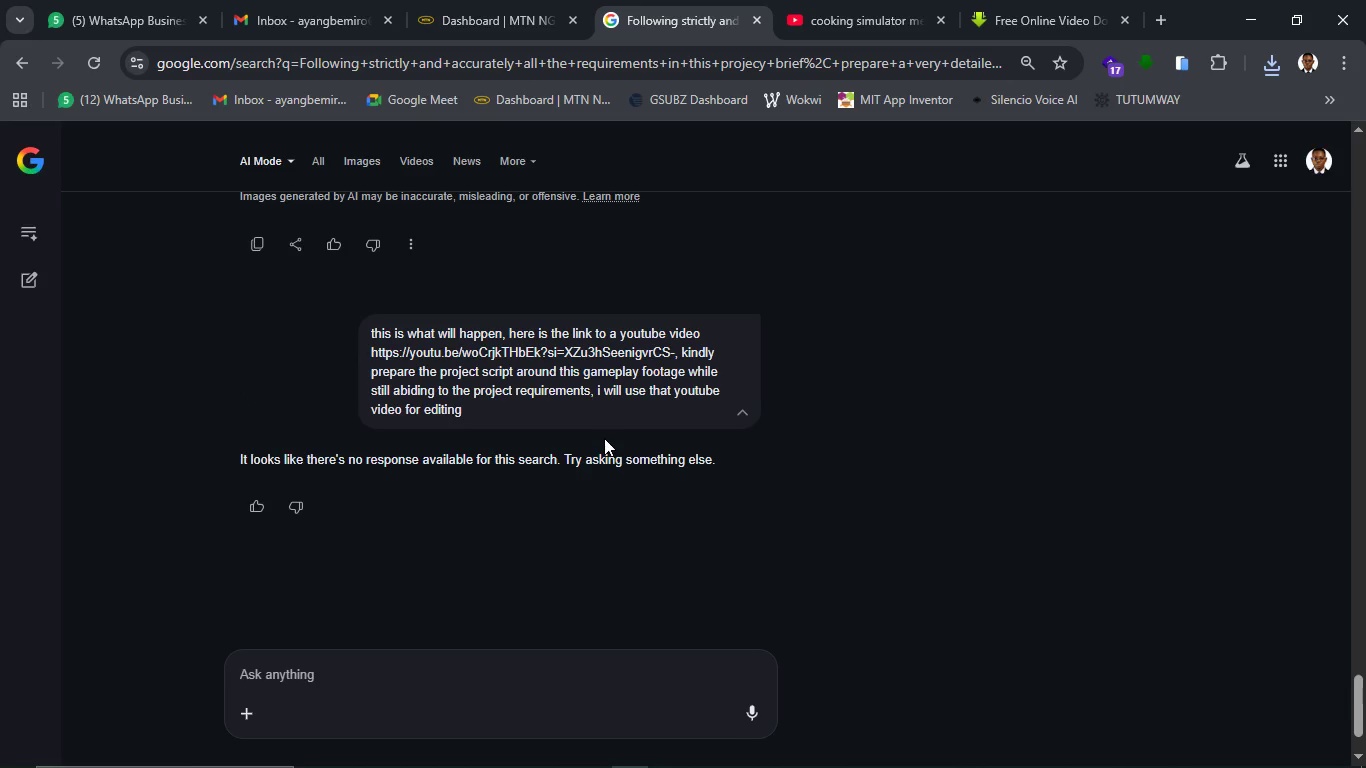 
wait(5.81)
 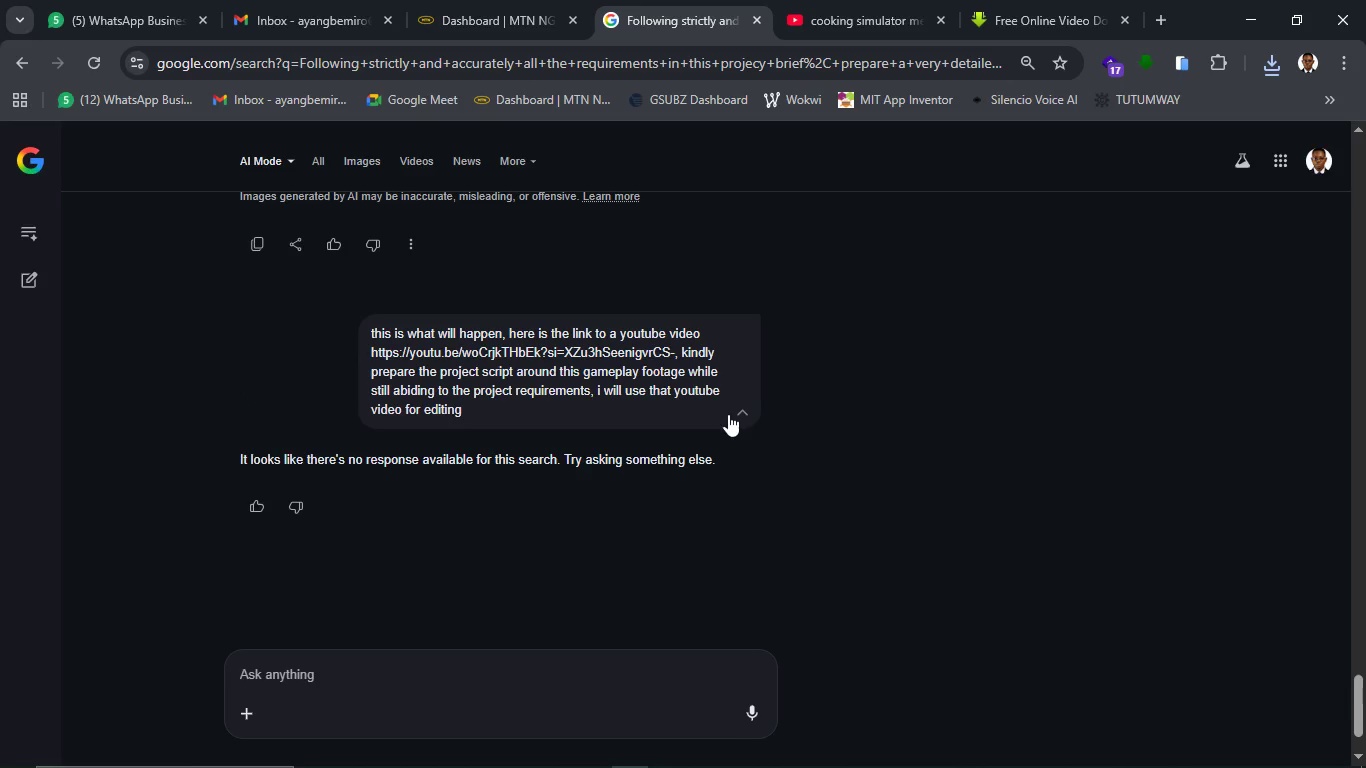 
scroll: coordinate [617, 452], scroll_direction: up, amount: 24.0
 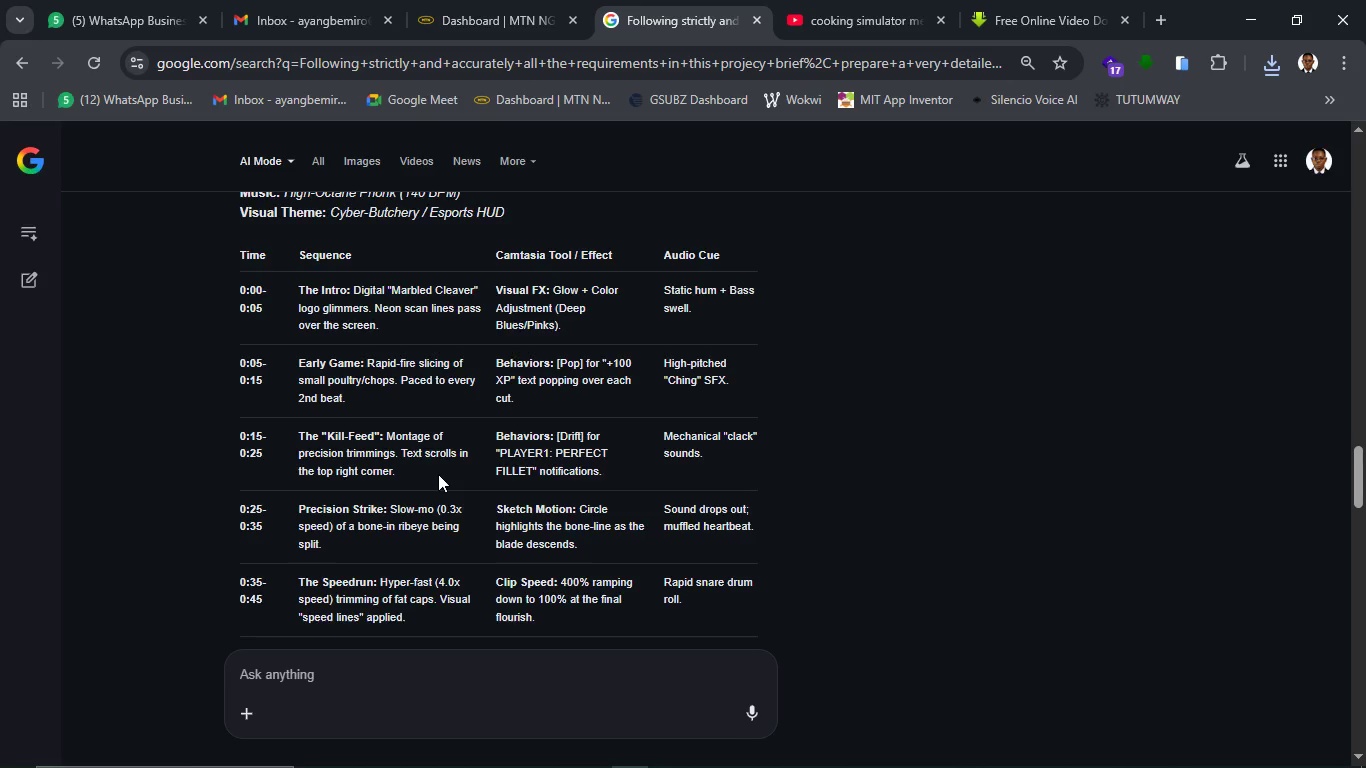 
wait(13.66)
 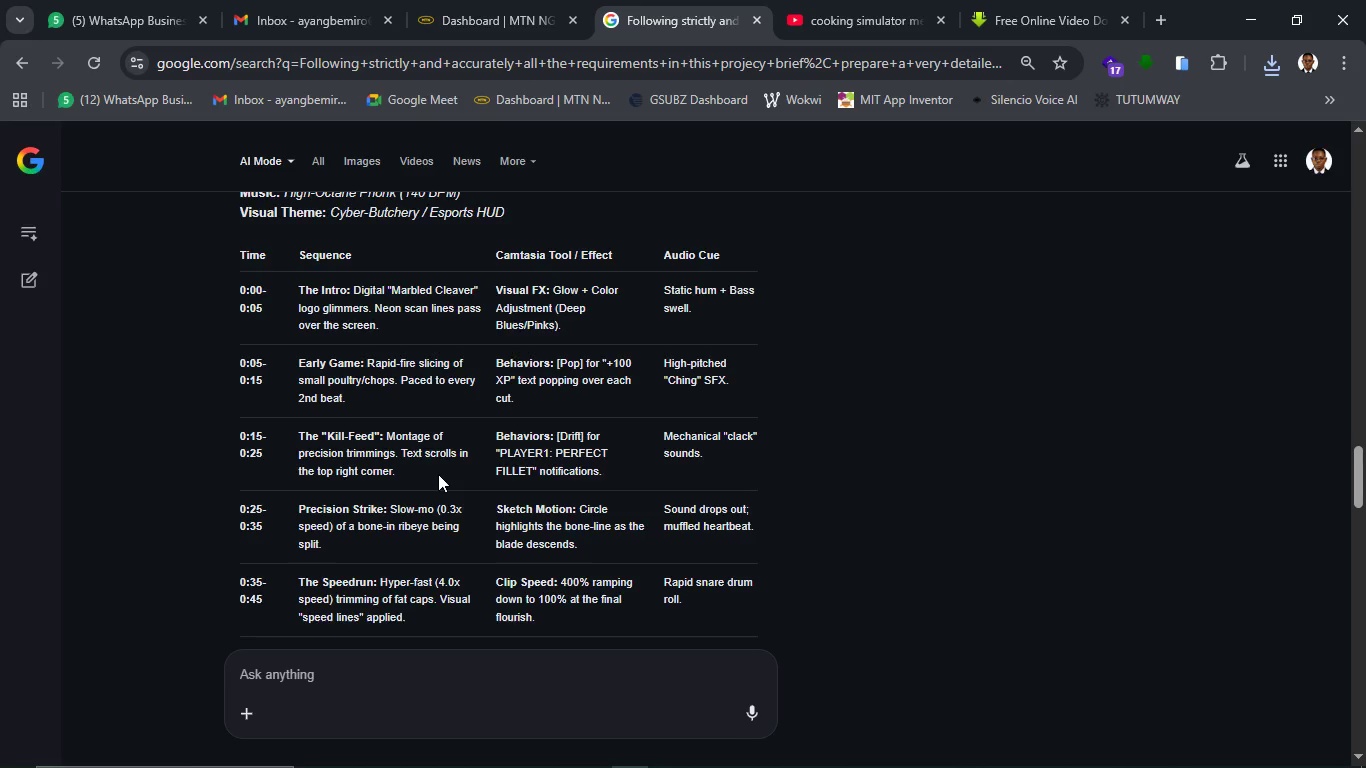 
scroll: coordinate [617, 467], scroll_direction: down, amount: 1.0
 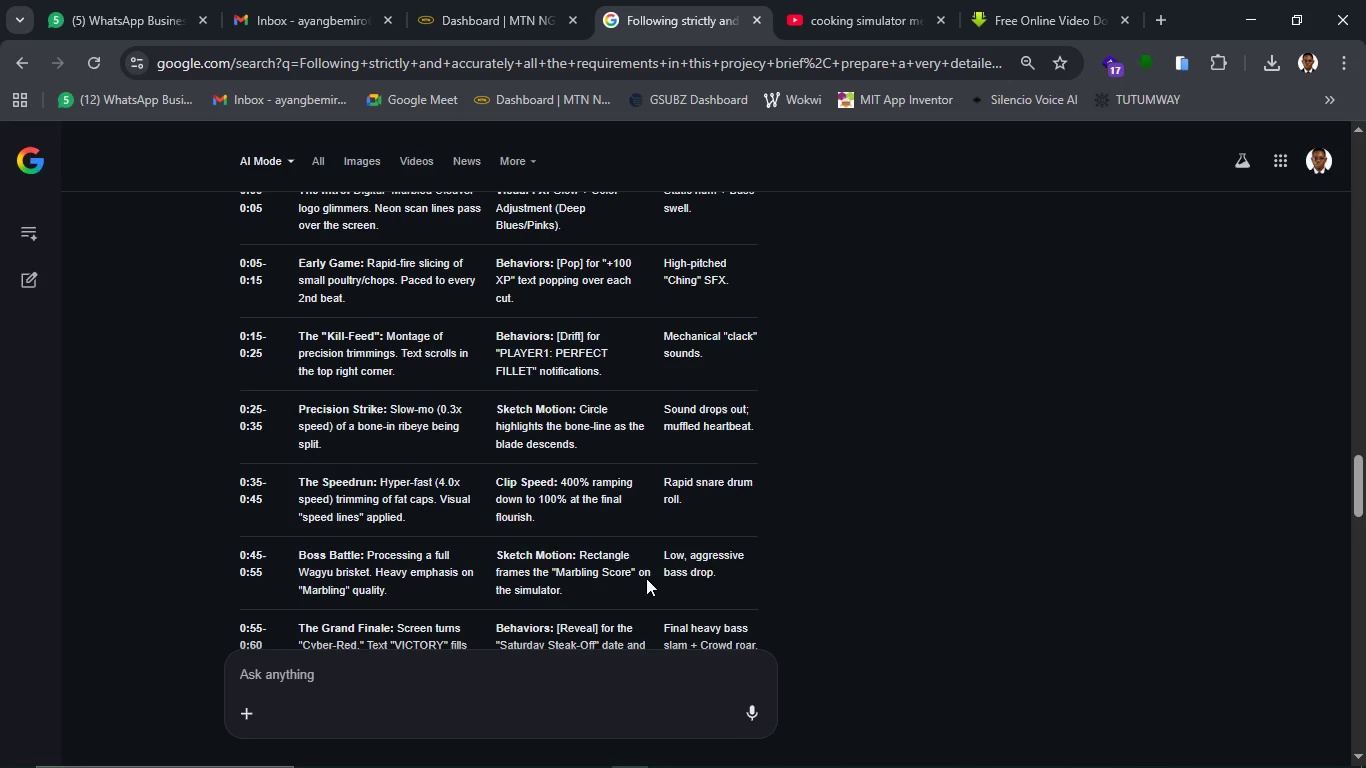 
wait(9.36)
 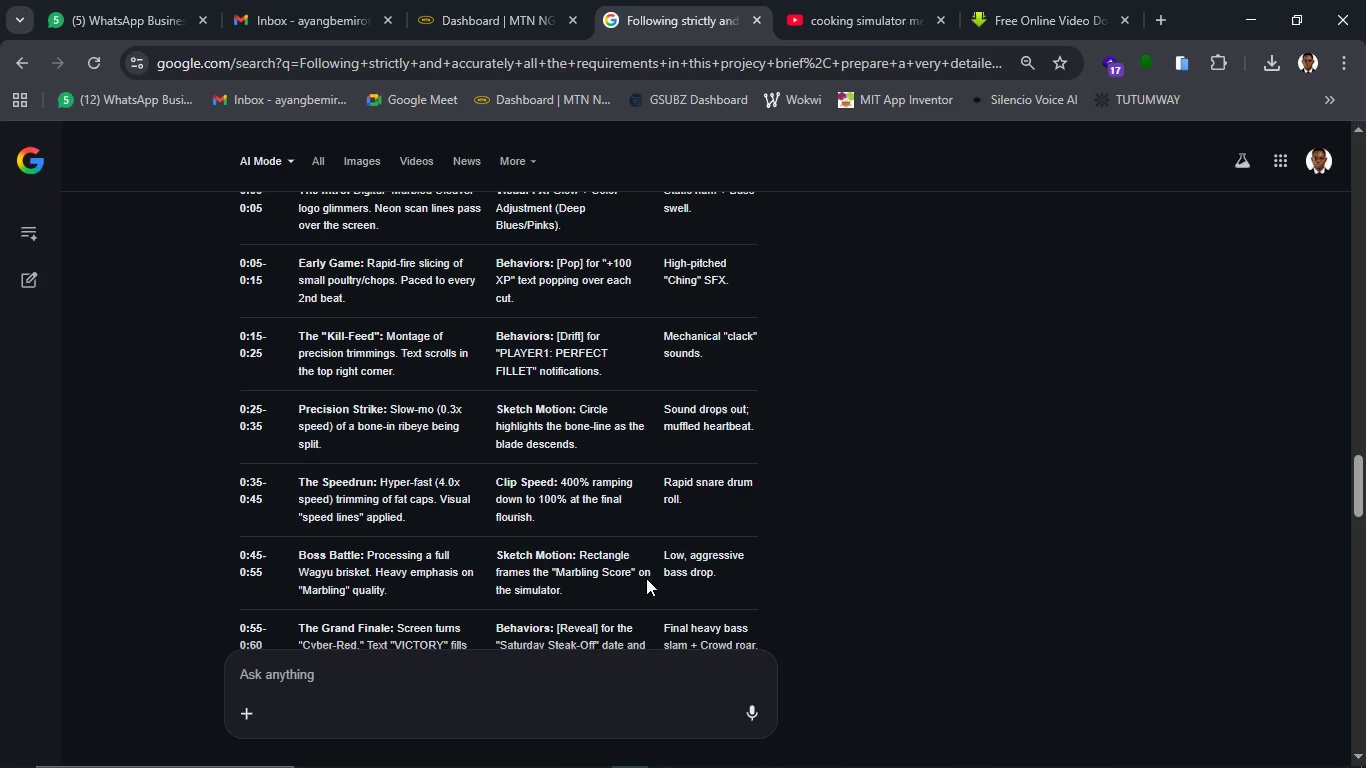 
scroll: coordinate [646, 578], scroll_direction: down, amount: 1.0
 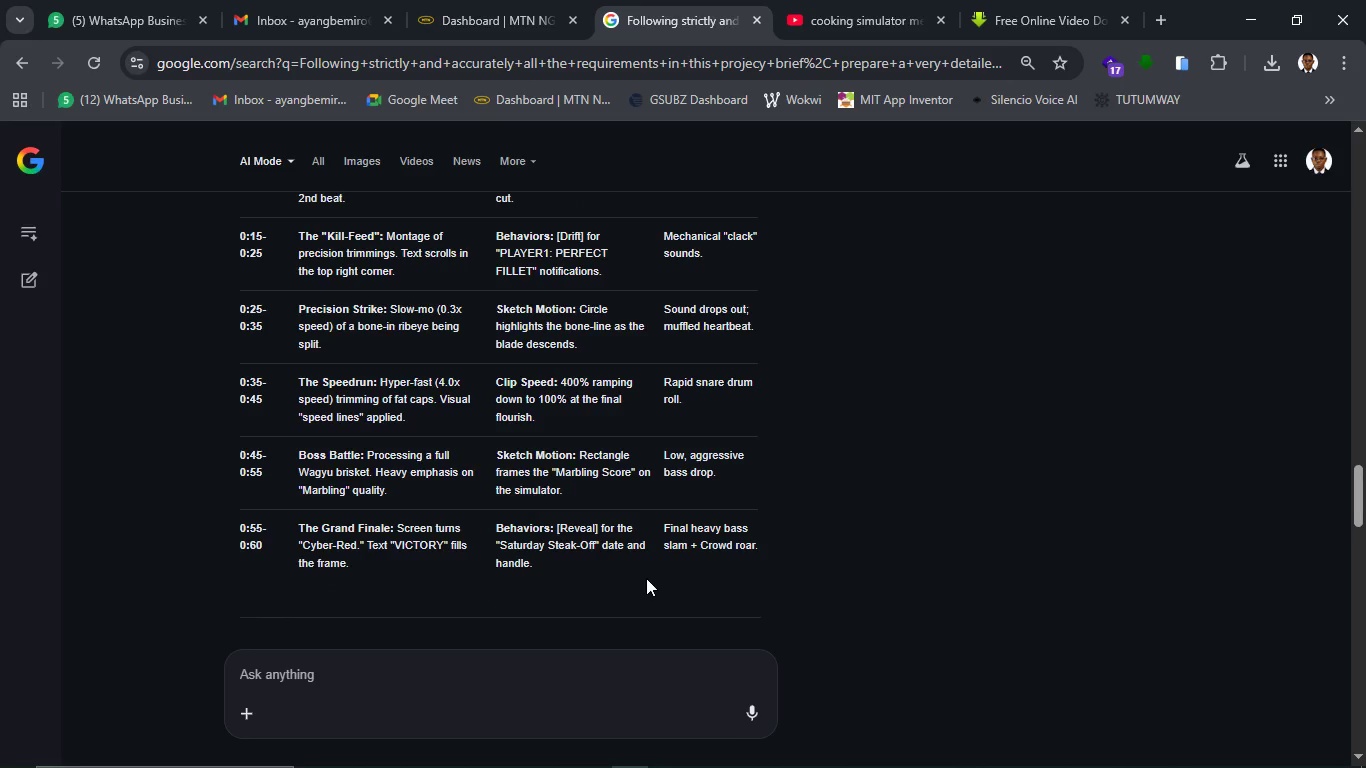 
wait(14.2)
 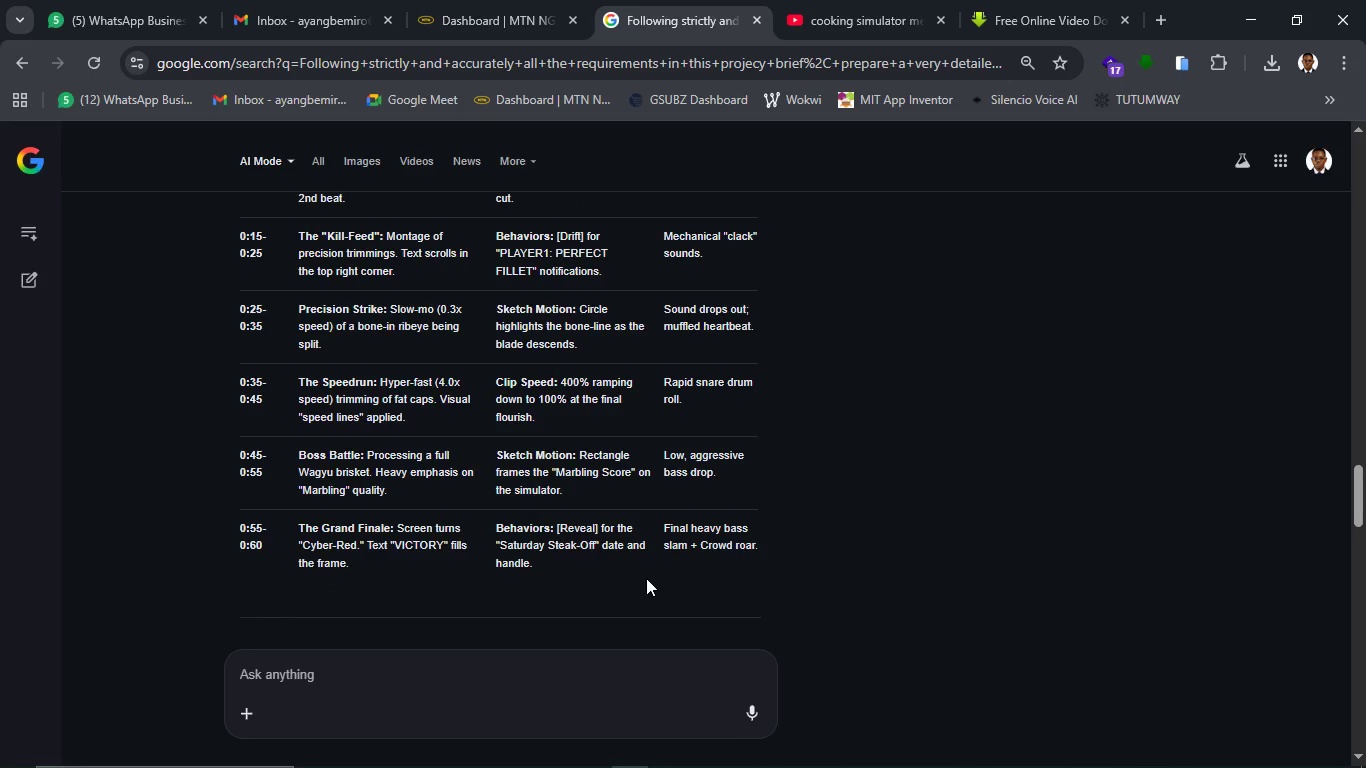 
left_click([600, 744])
 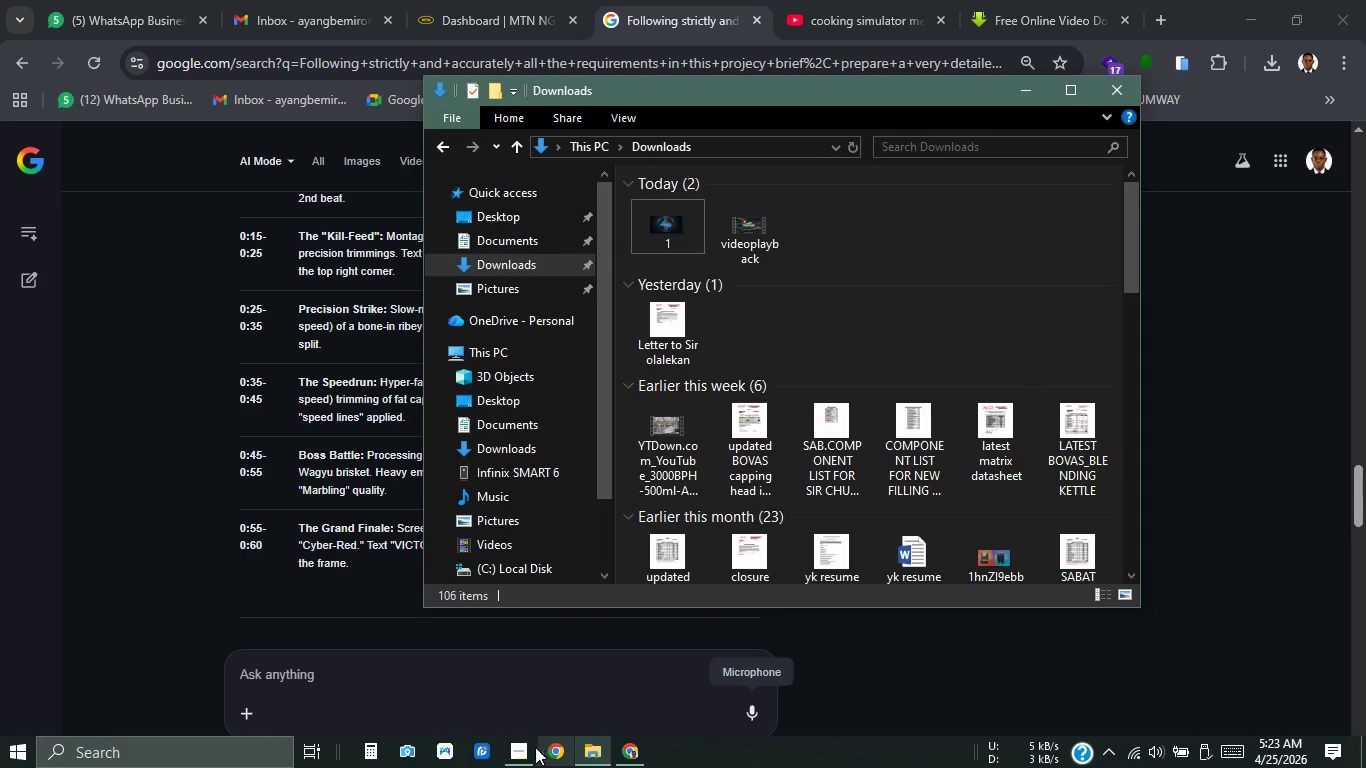 
left_click([517, 747])